 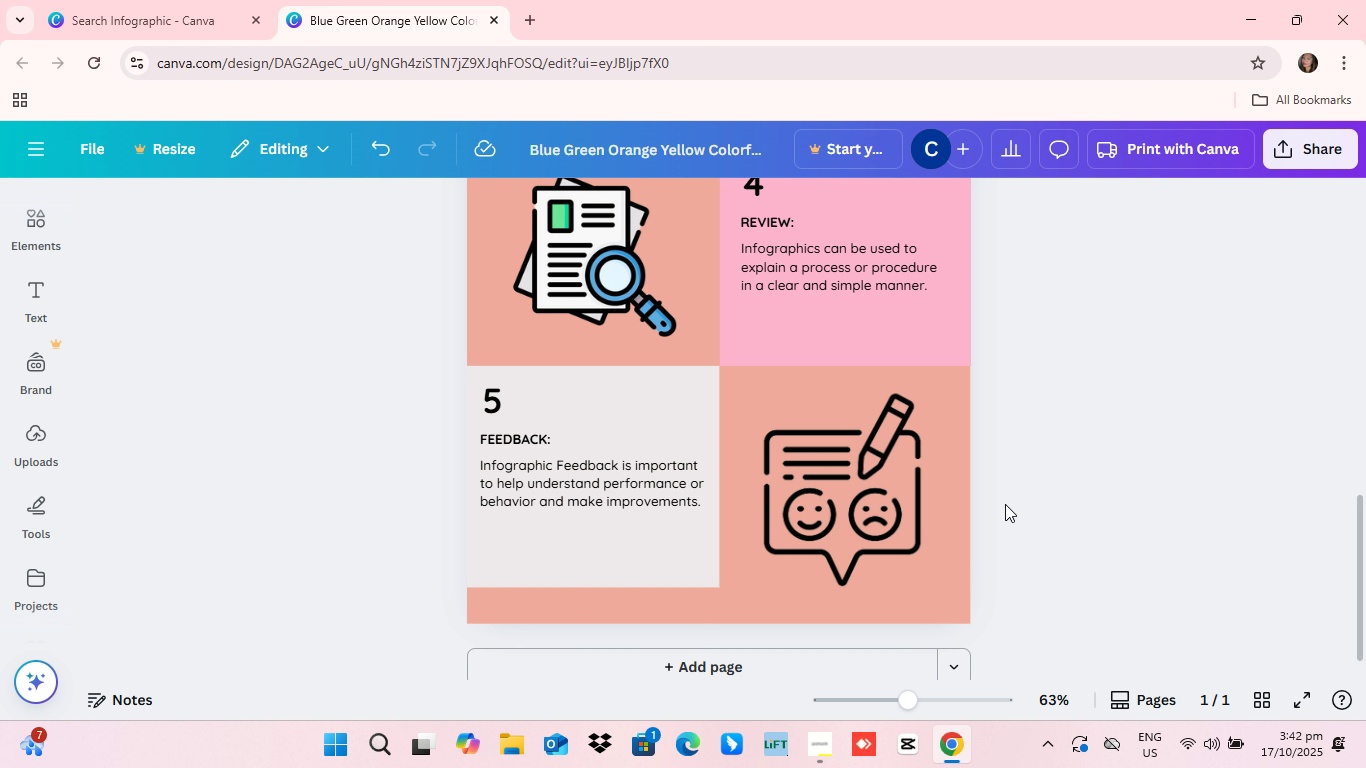 
scroll: coordinate [989, 540], scroll_direction: up, amount: 11.0
 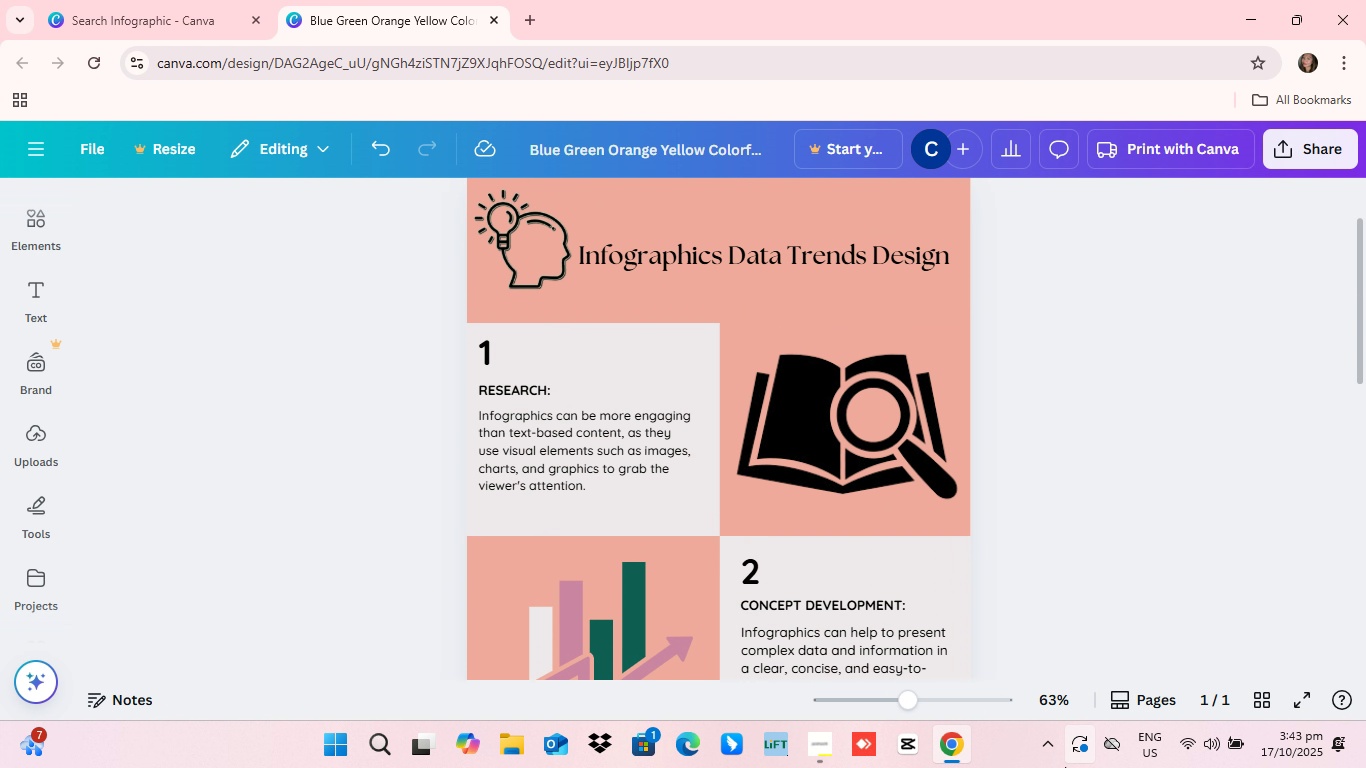 
left_click_drag(start_coordinate=[1365, 0], to_coordinate=[1199, 602])
 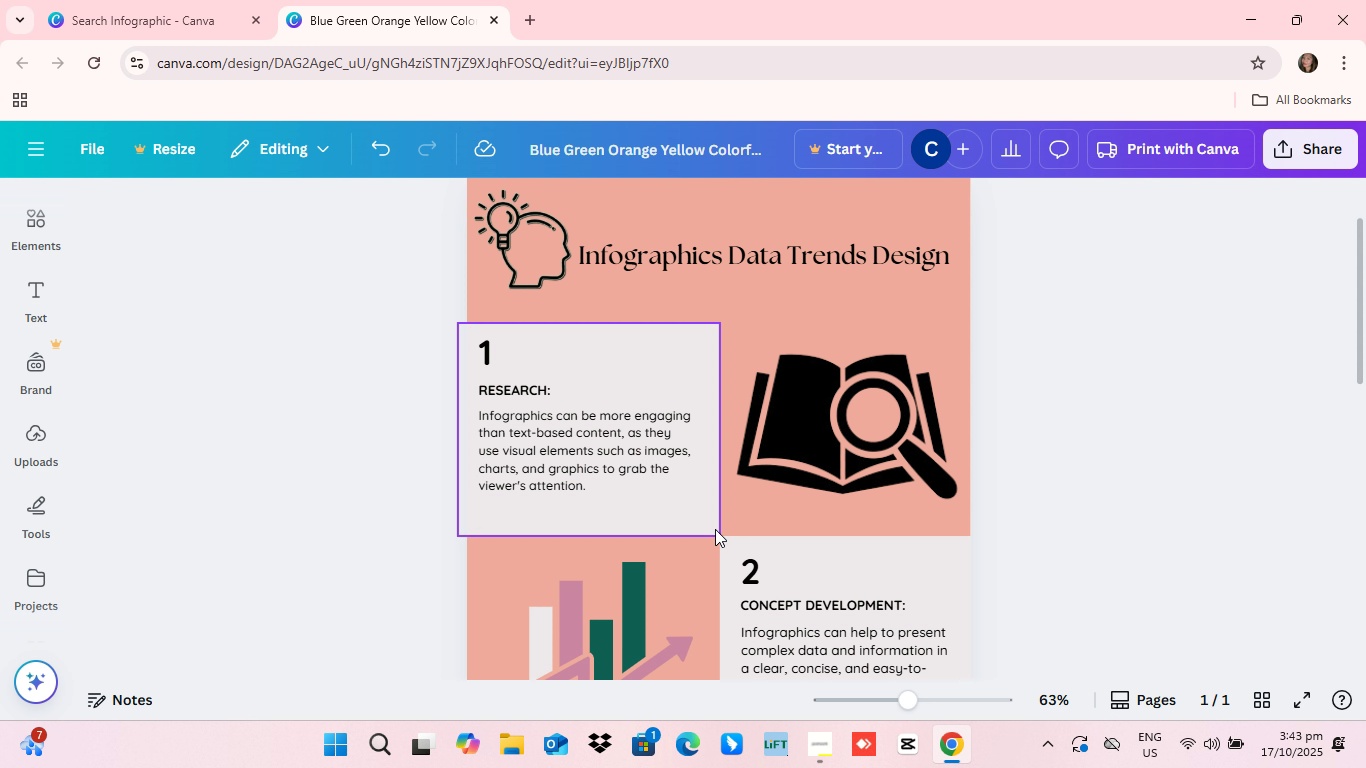 
scroll: coordinate [715, 516], scroll_direction: down, amount: 3.0
 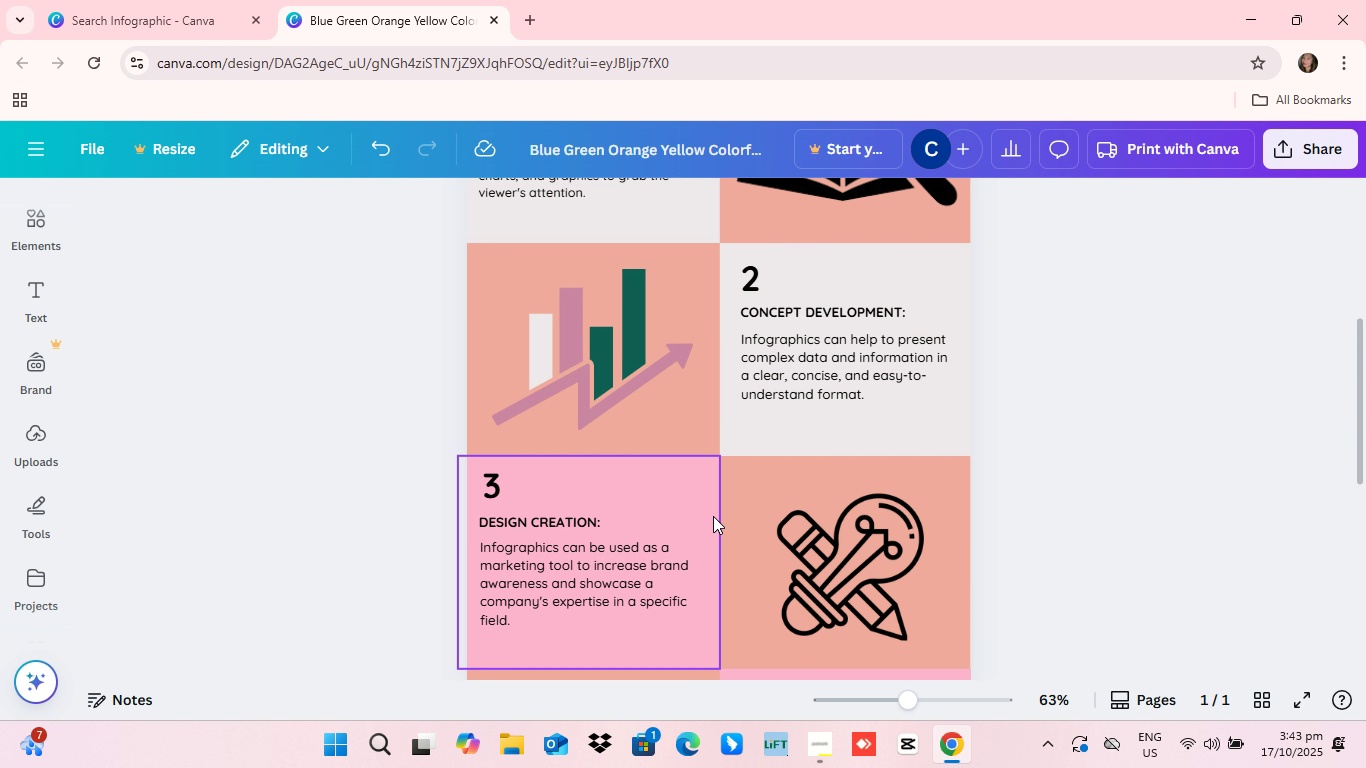 
scroll: coordinate [713, 516], scroll_direction: up, amount: 3.0
 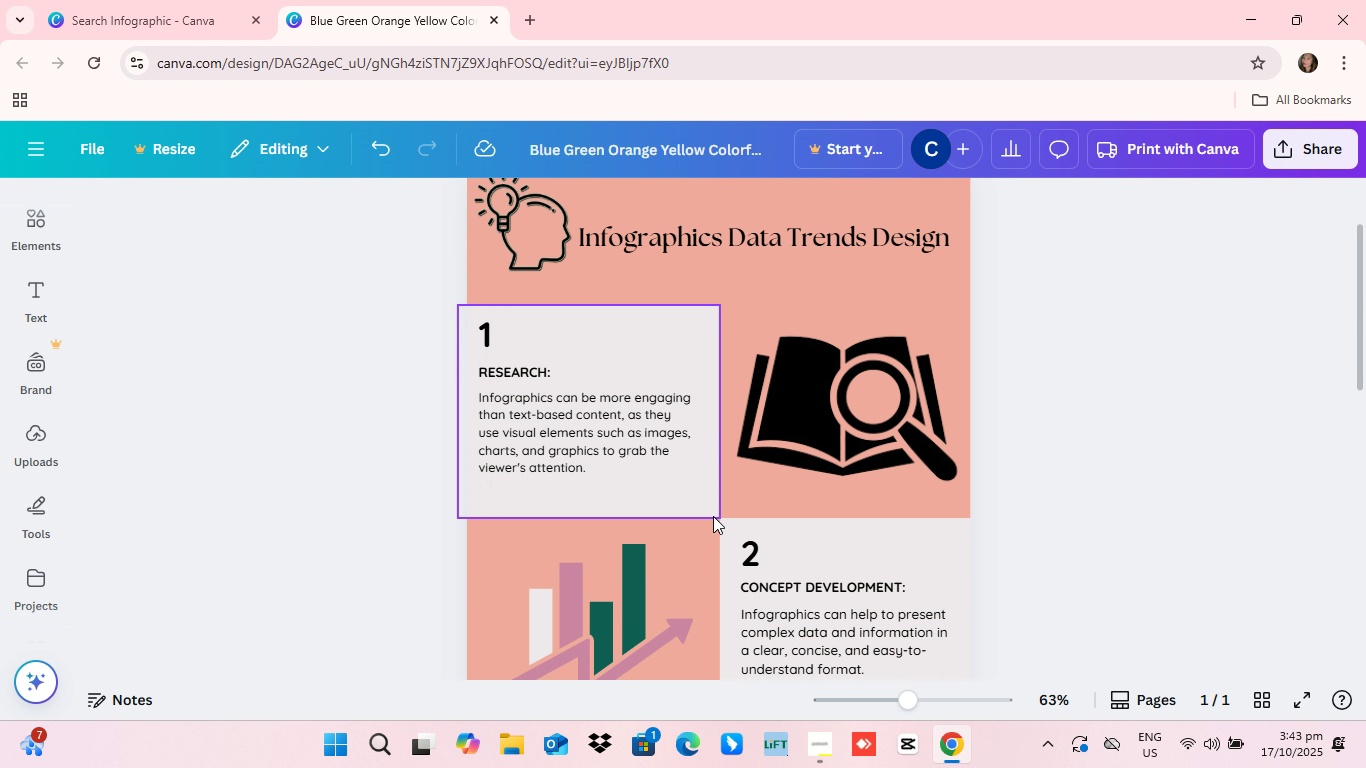 
scroll: coordinate [713, 516], scroll_direction: down, amount: 3.0
 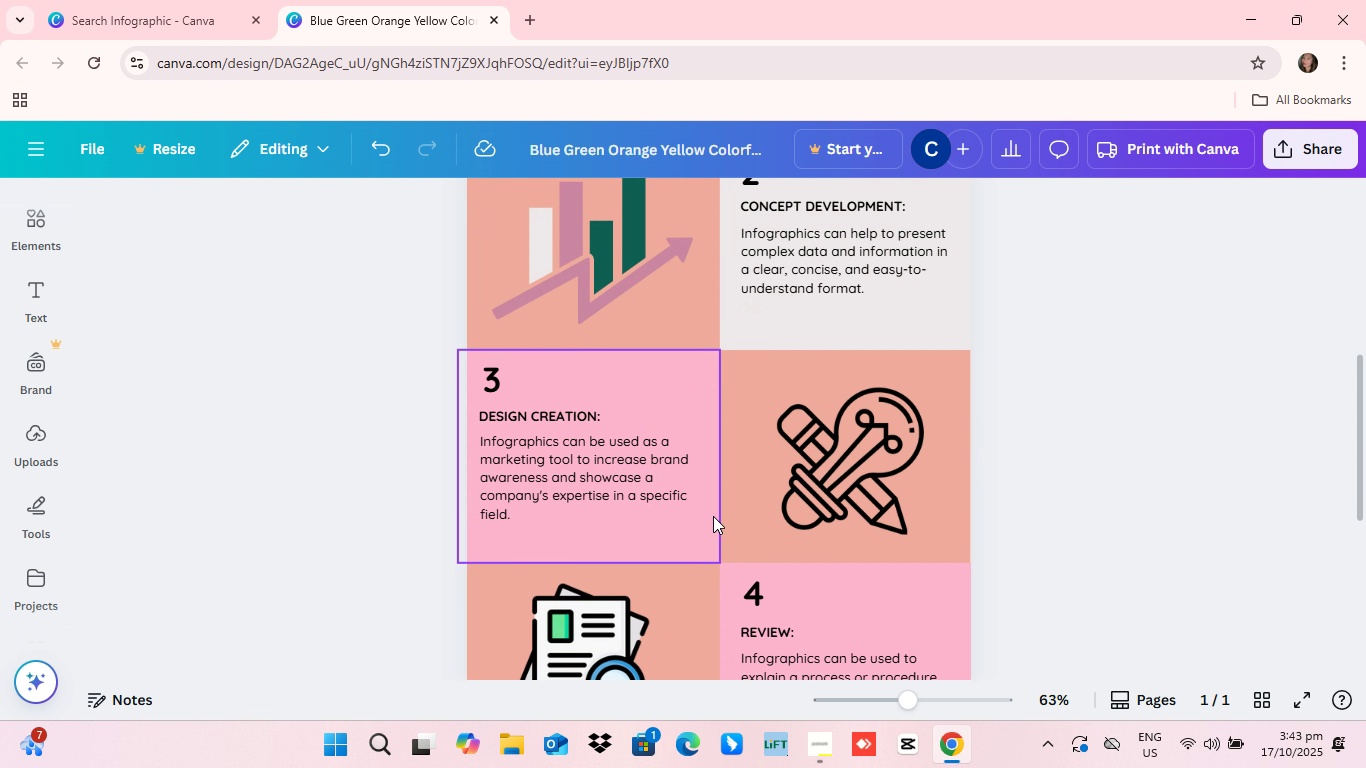 
scroll: coordinate [710, 511], scroll_direction: up, amount: 2.0
 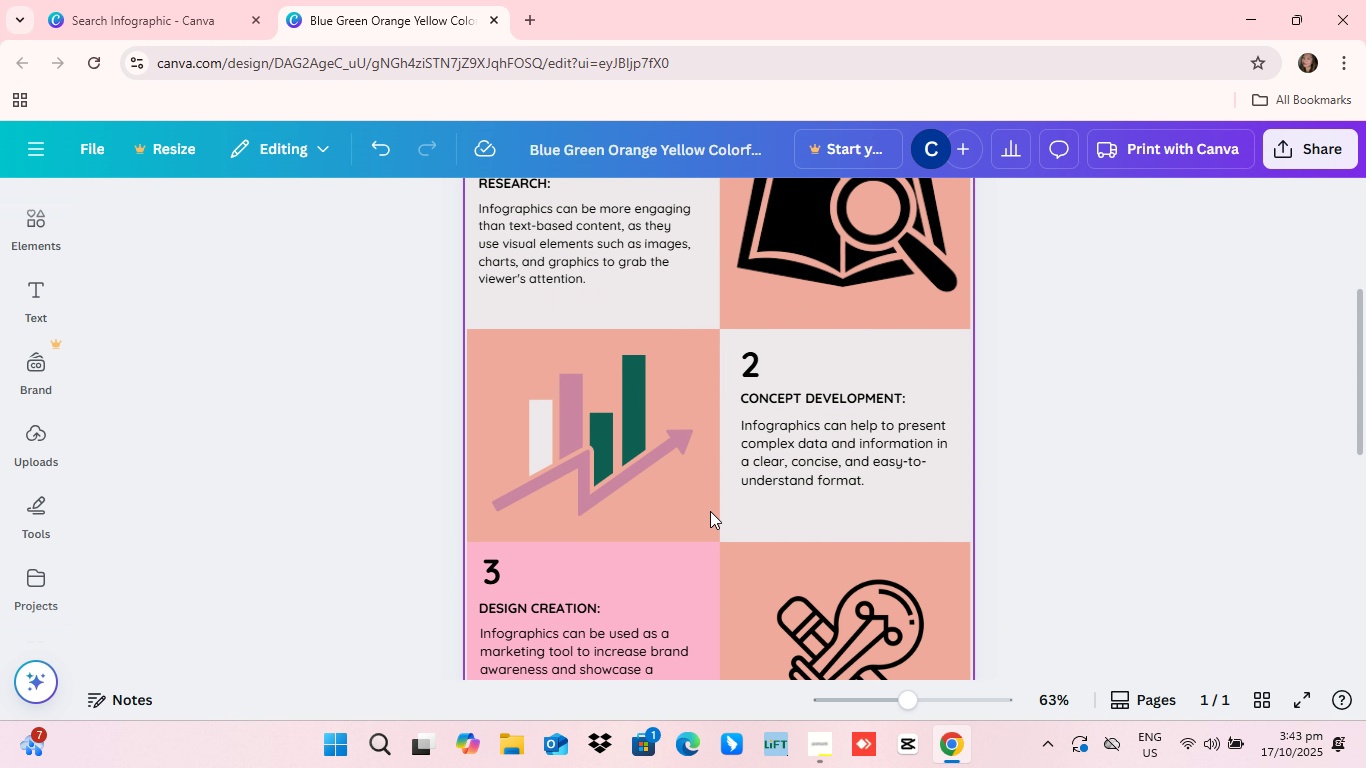 
scroll: coordinate [710, 511], scroll_direction: down, amount: 2.0
 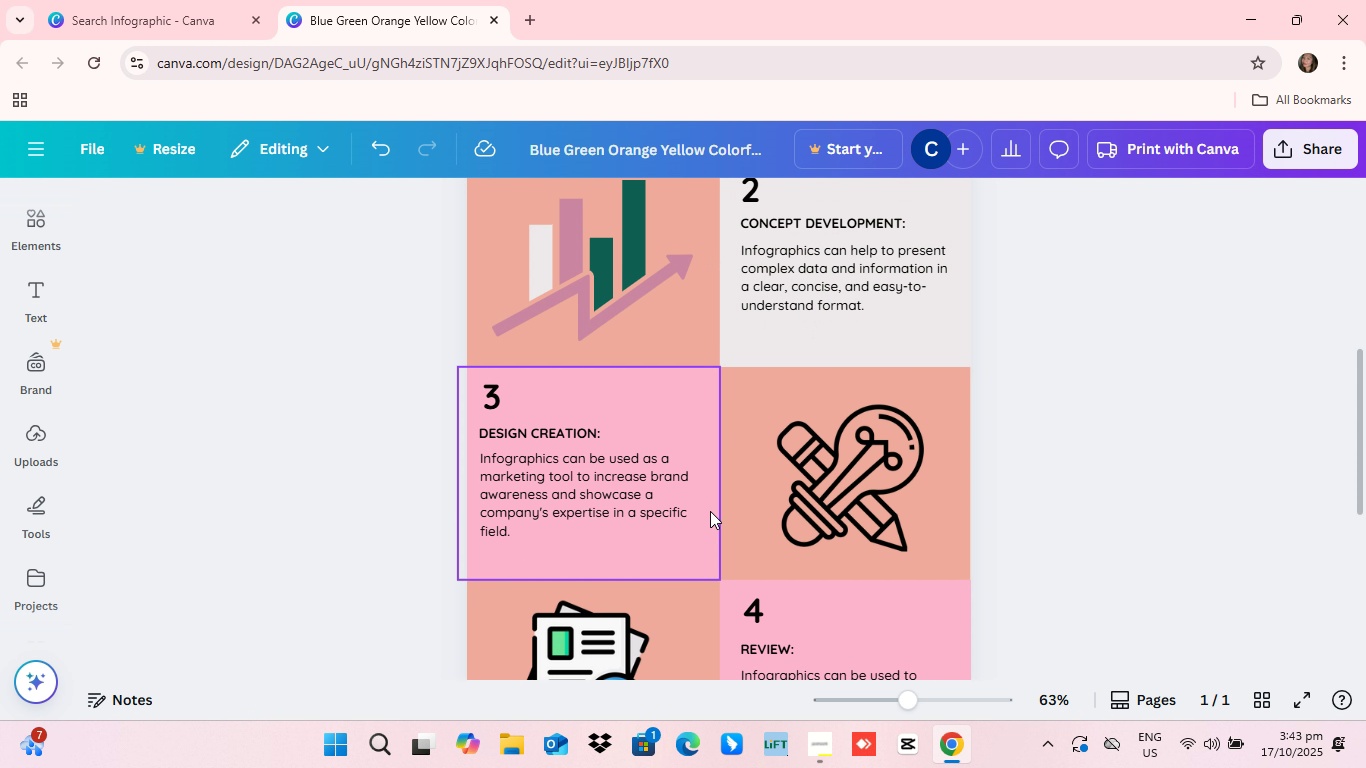 
scroll: coordinate [710, 511], scroll_direction: up, amount: 3.0
 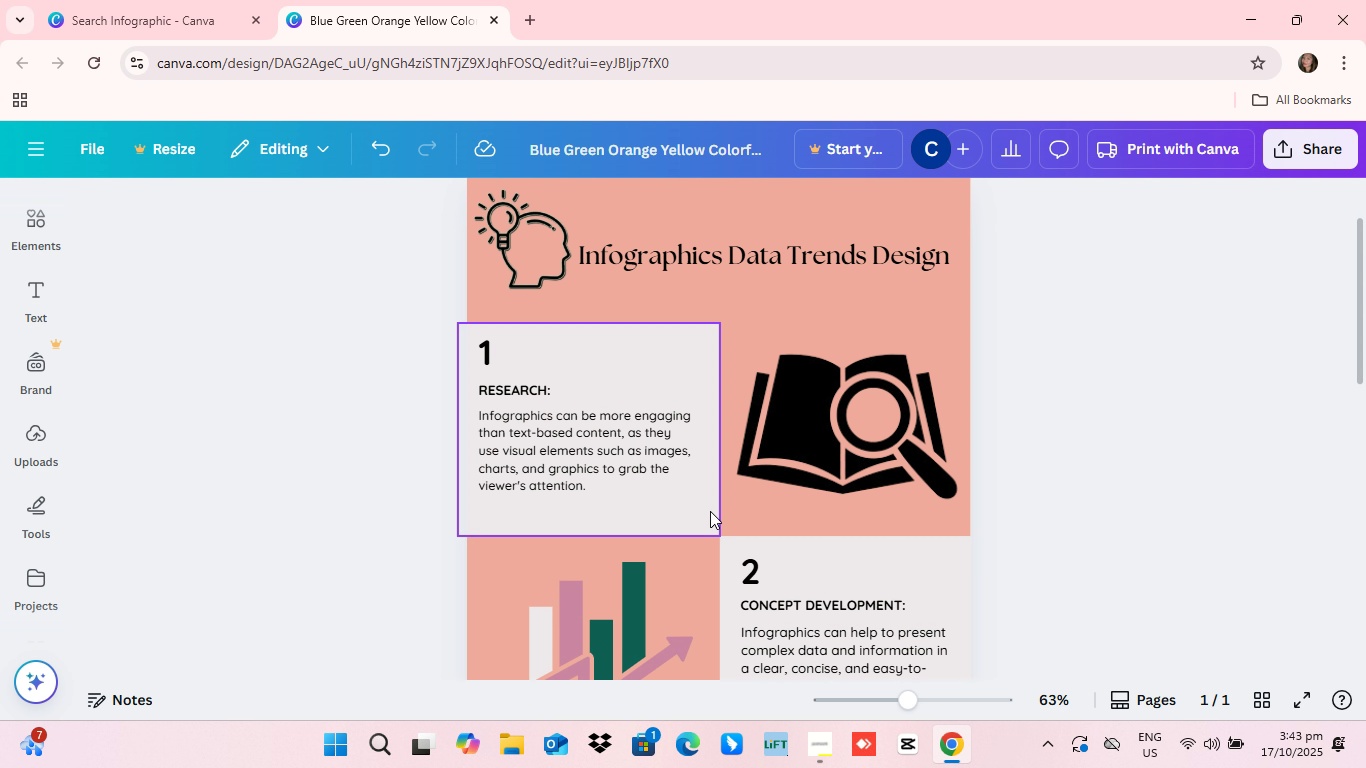 
scroll: coordinate [710, 511], scroll_direction: none, amount: 0.0
 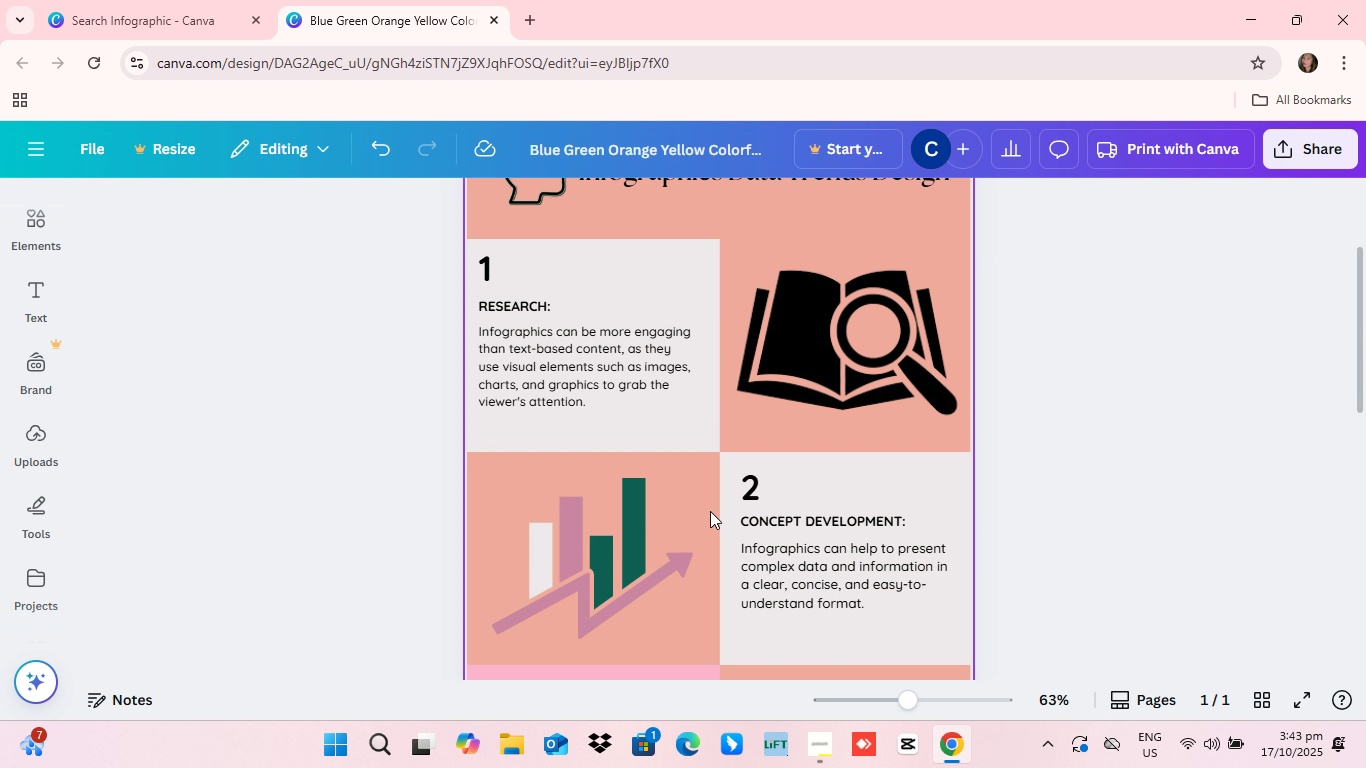 
scroll: coordinate [710, 511], scroll_direction: up, amount: 2.0
 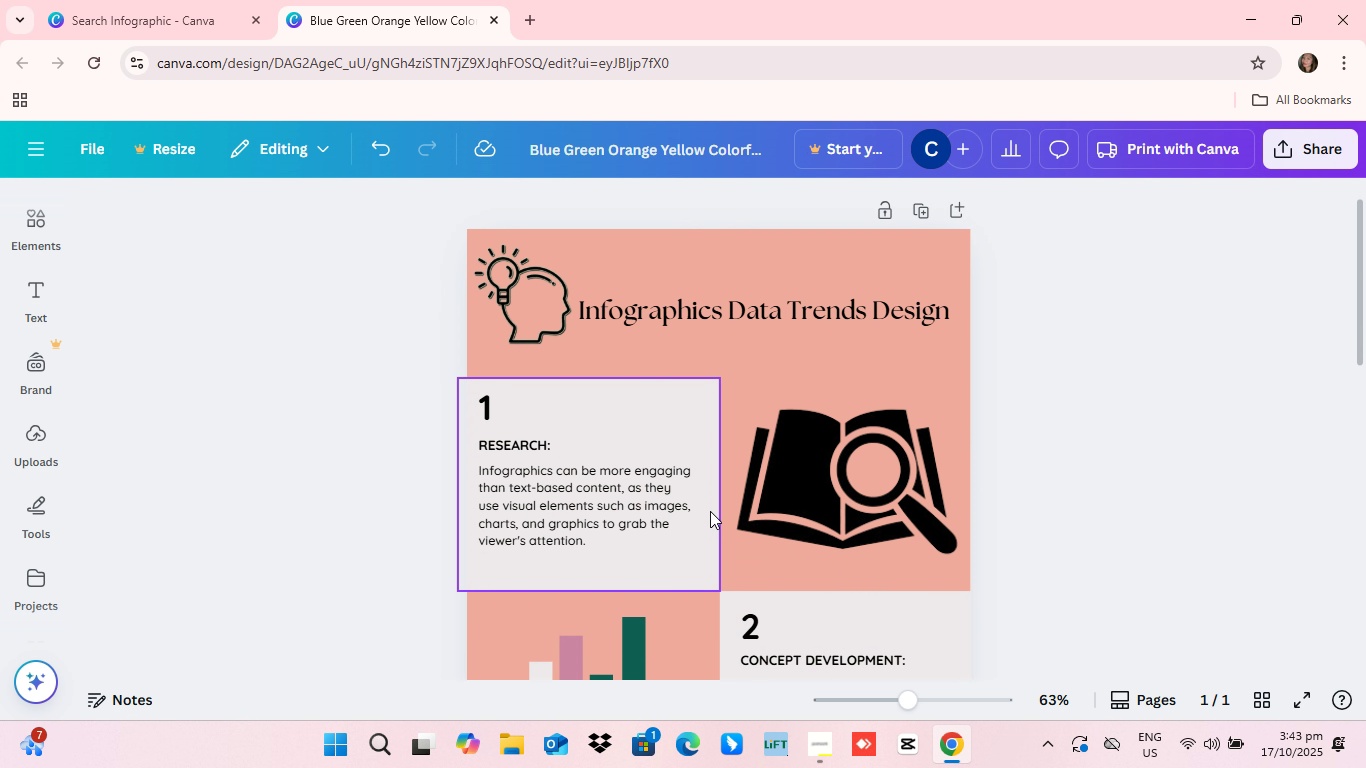 
scroll: coordinate [710, 511], scroll_direction: down, amount: 1.0
 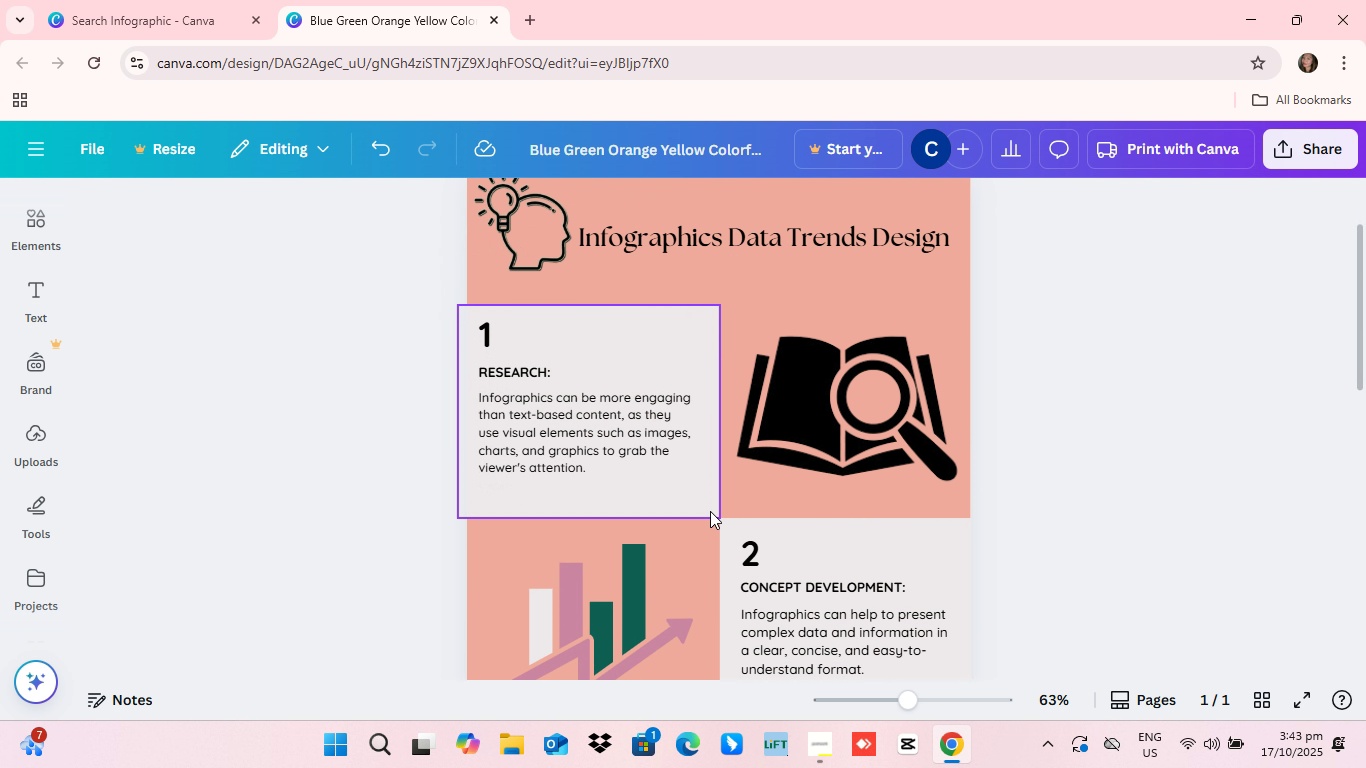 
scroll: coordinate [710, 511], scroll_direction: none, amount: 0.0
 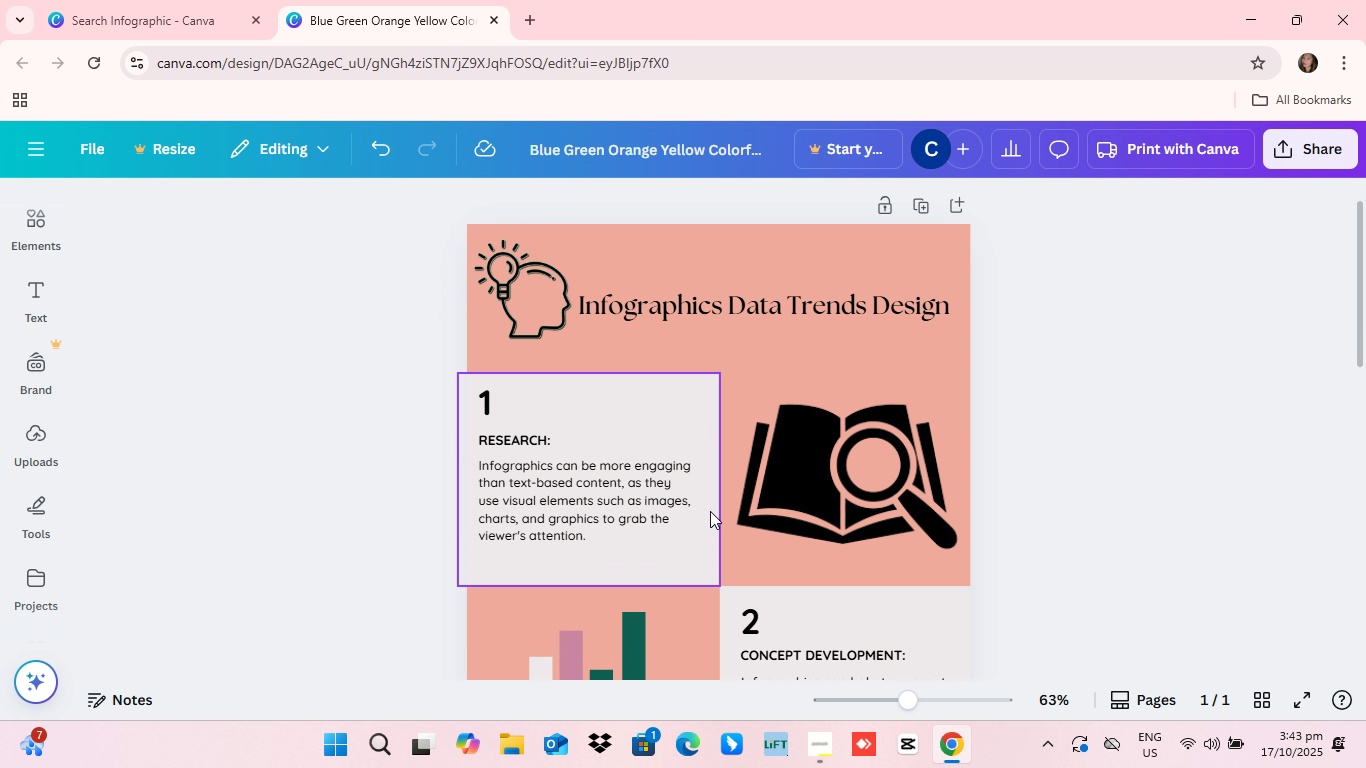 
scroll: coordinate [709, 511], scroll_direction: up, amount: 2.0
 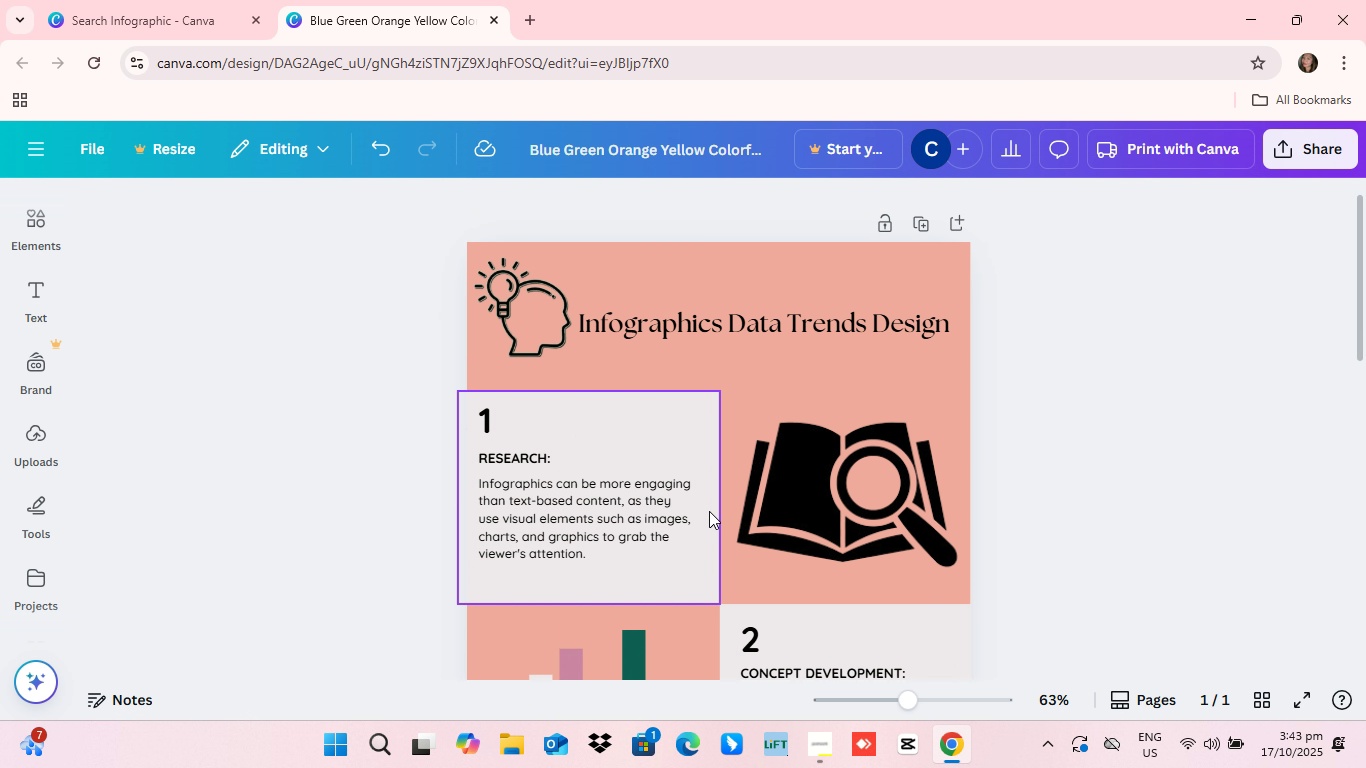 
scroll: coordinate [709, 511], scroll_direction: down, amount: 1.0
 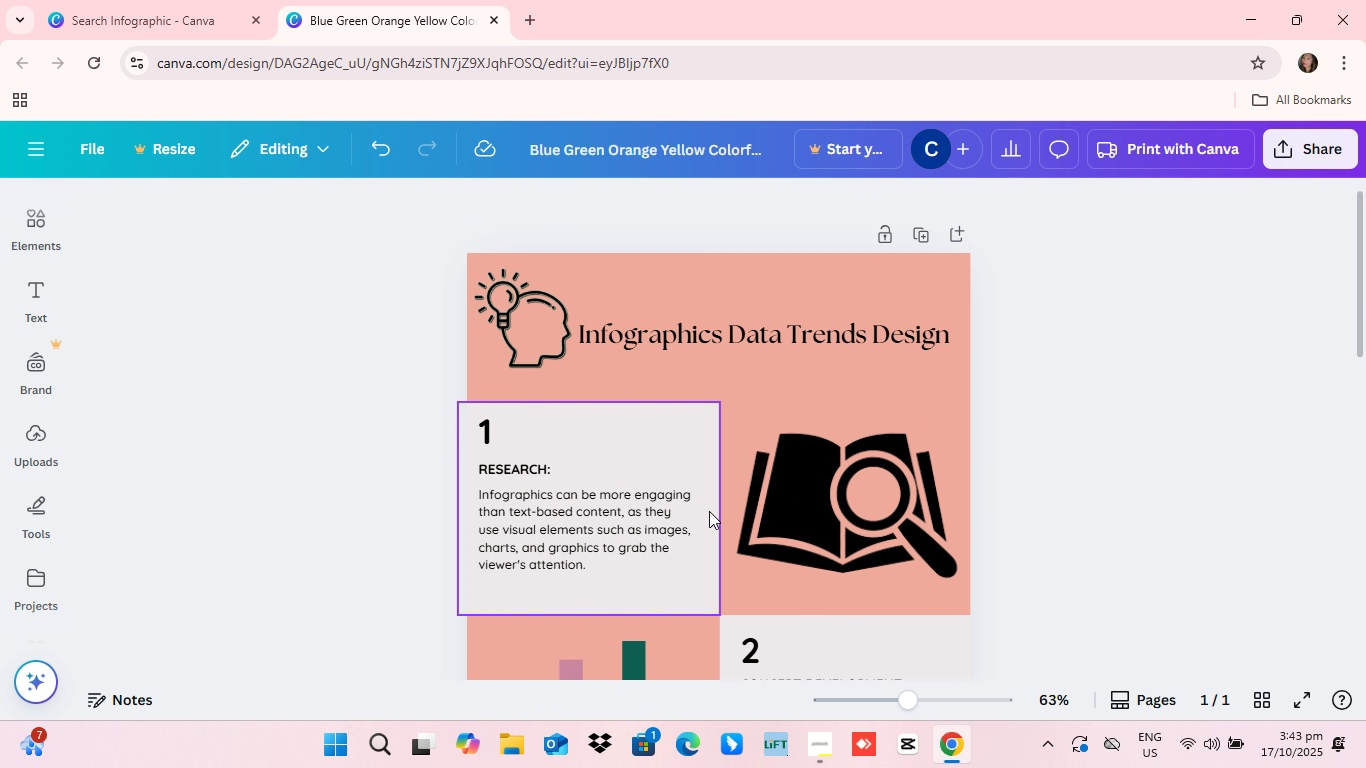 
scroll: coordinate [709, 511], scroll_direction: up, amount: 2.0
 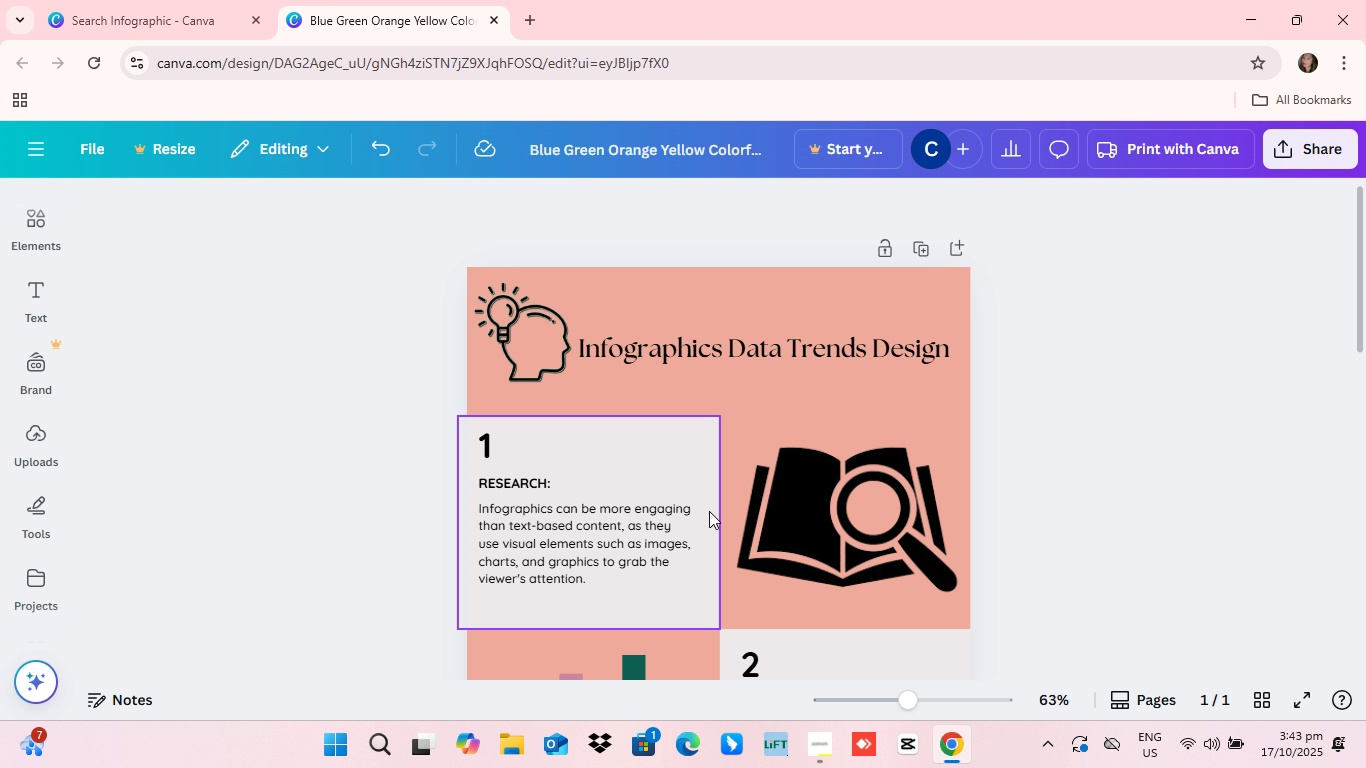 
scroll: coordinate [709, 511], scroll_direction: down, amount: 1.0
 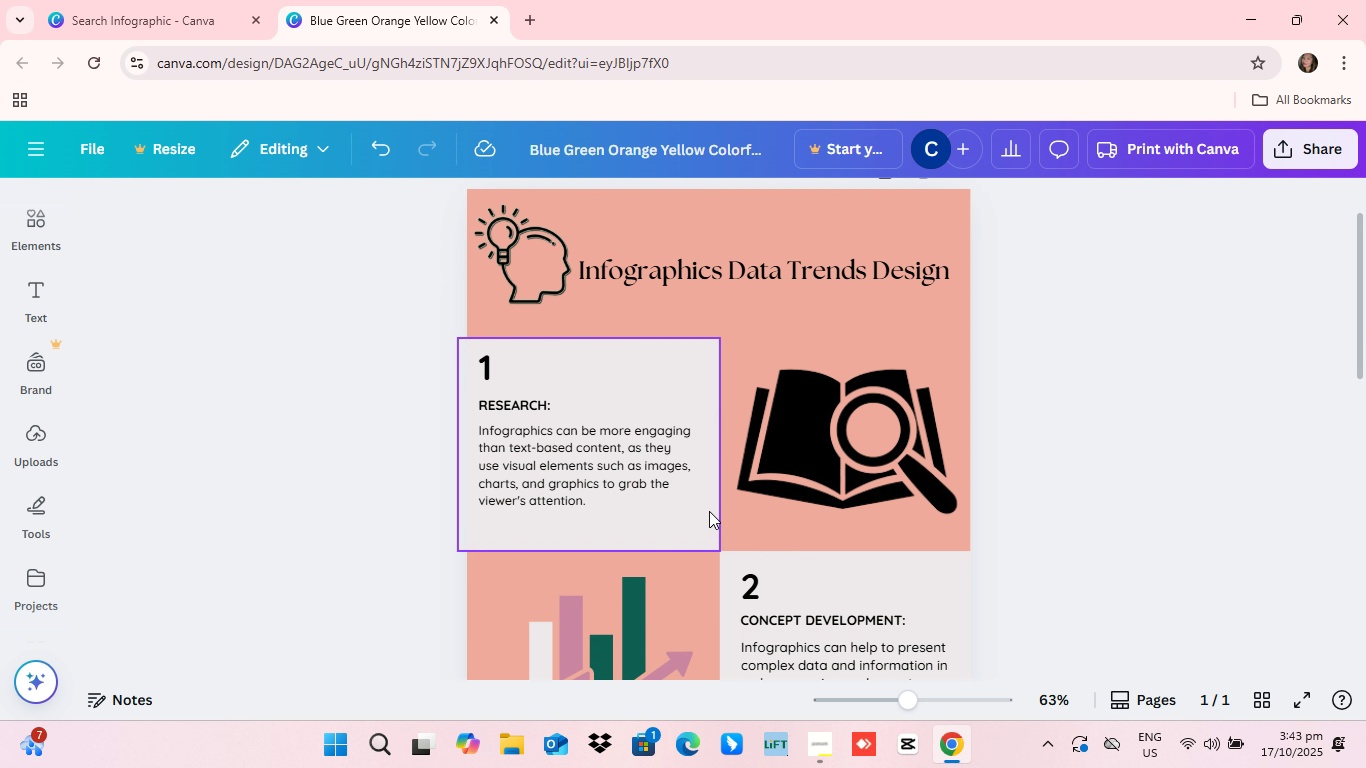 
scroll: coordinate [709, 511], scroll_direction: up, amount: 2.0
 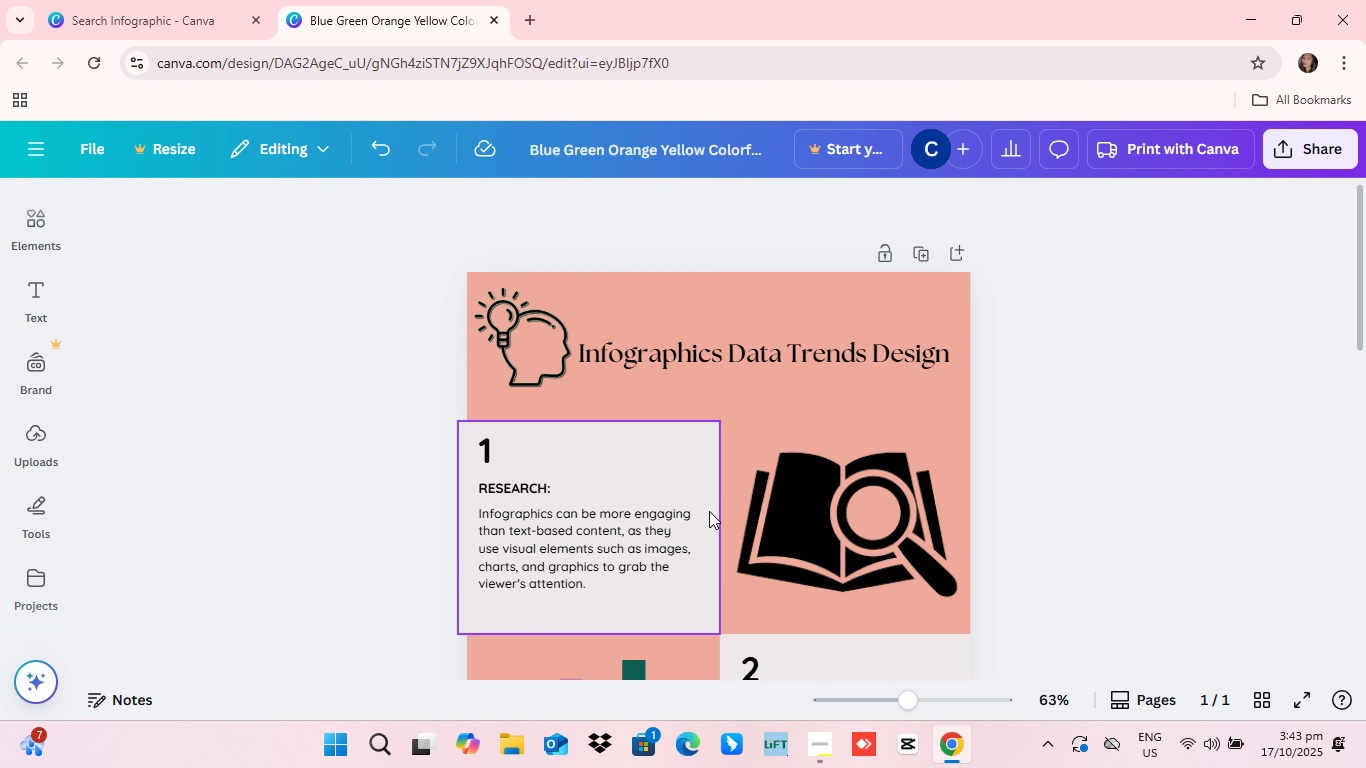 
scroll: coordinate [709, 511], scroll_direction: down, amount: 3.0
 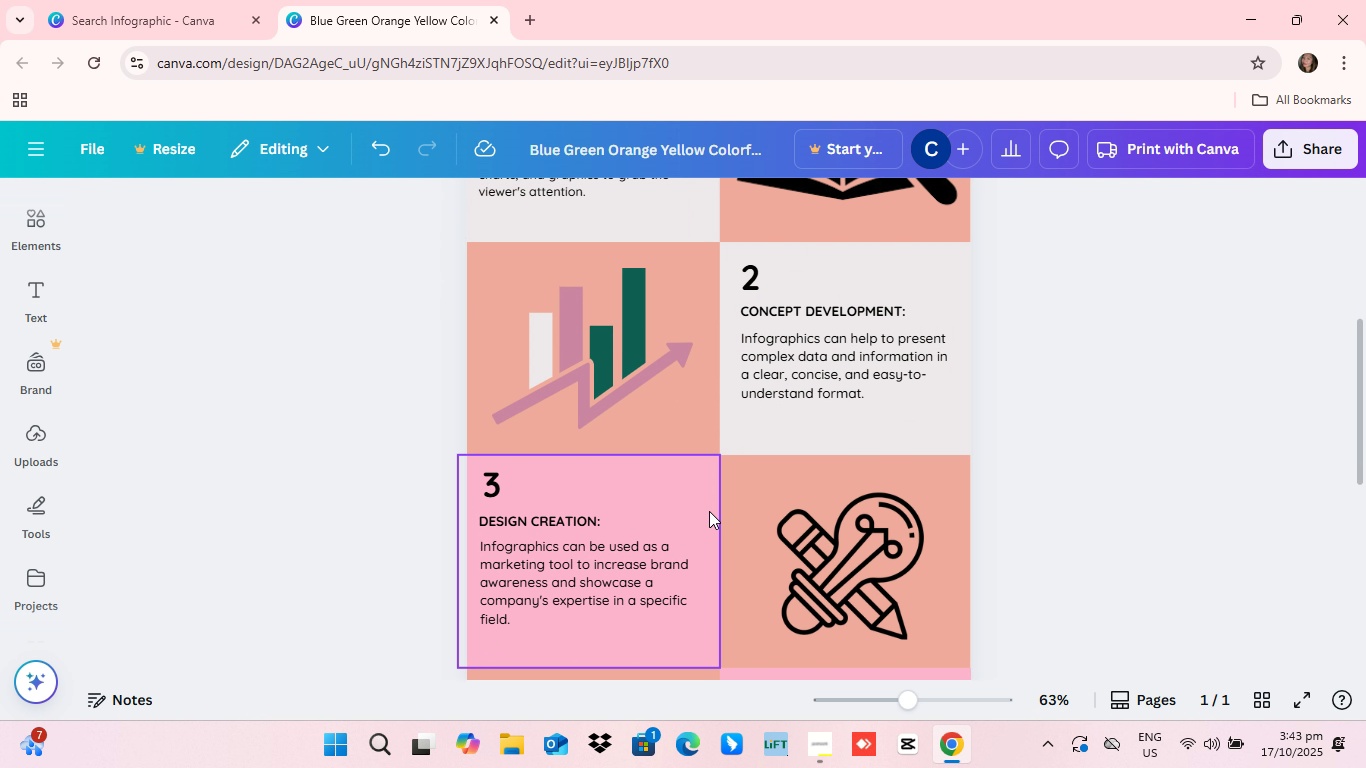 
scroll: coordinate [709, 511], scroll_direction: up, amount: 3.0
 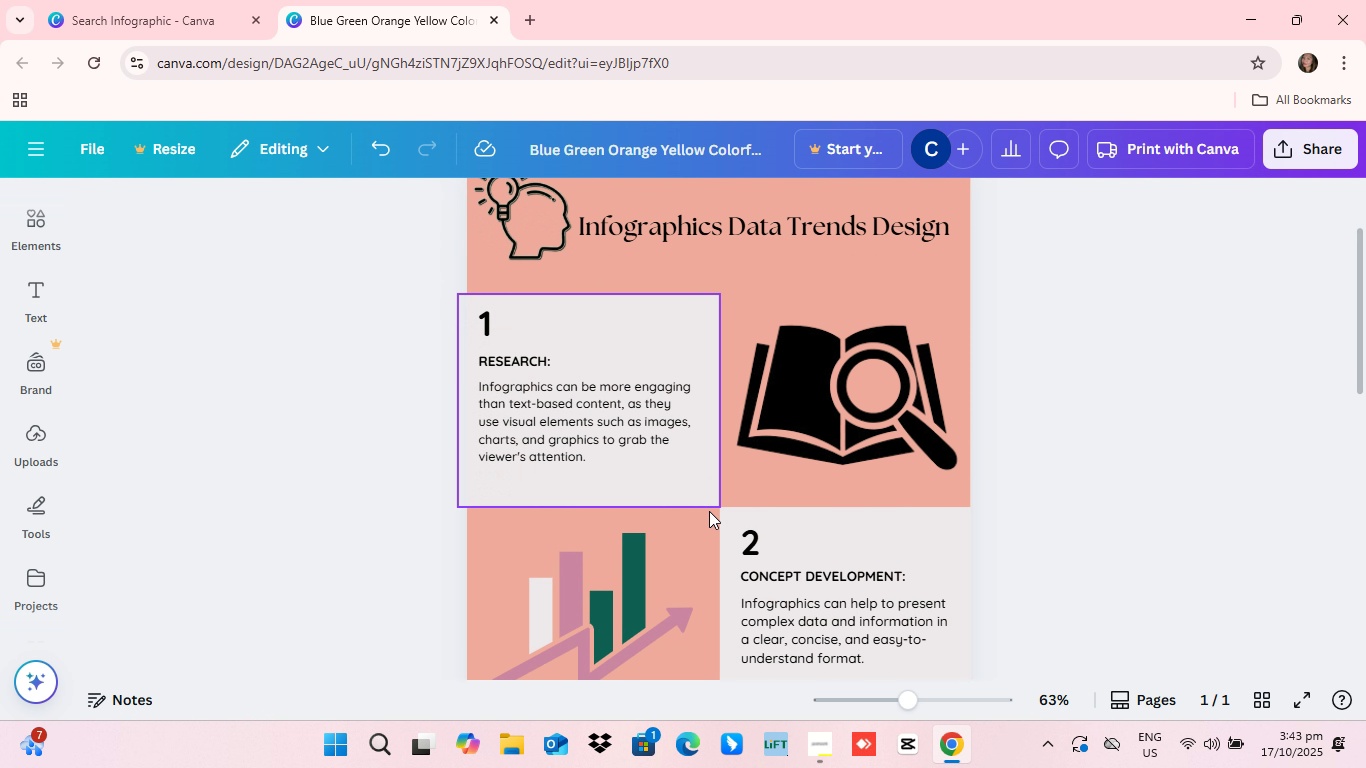 
scroll: coordinate [709, 511], scroll_direction: down, amount: 2.0
 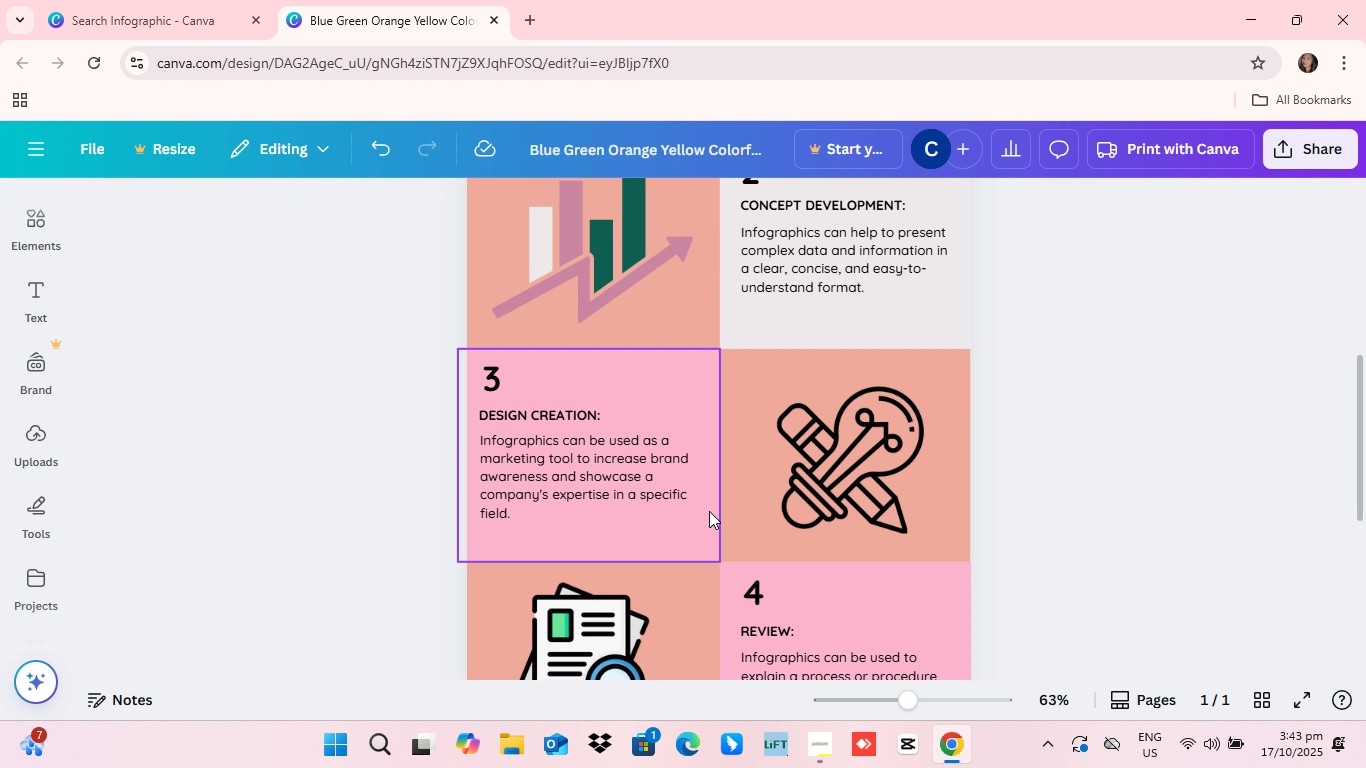 
scroll: coordinate [709, 511], scroll_direction: up, amount: 2.0
 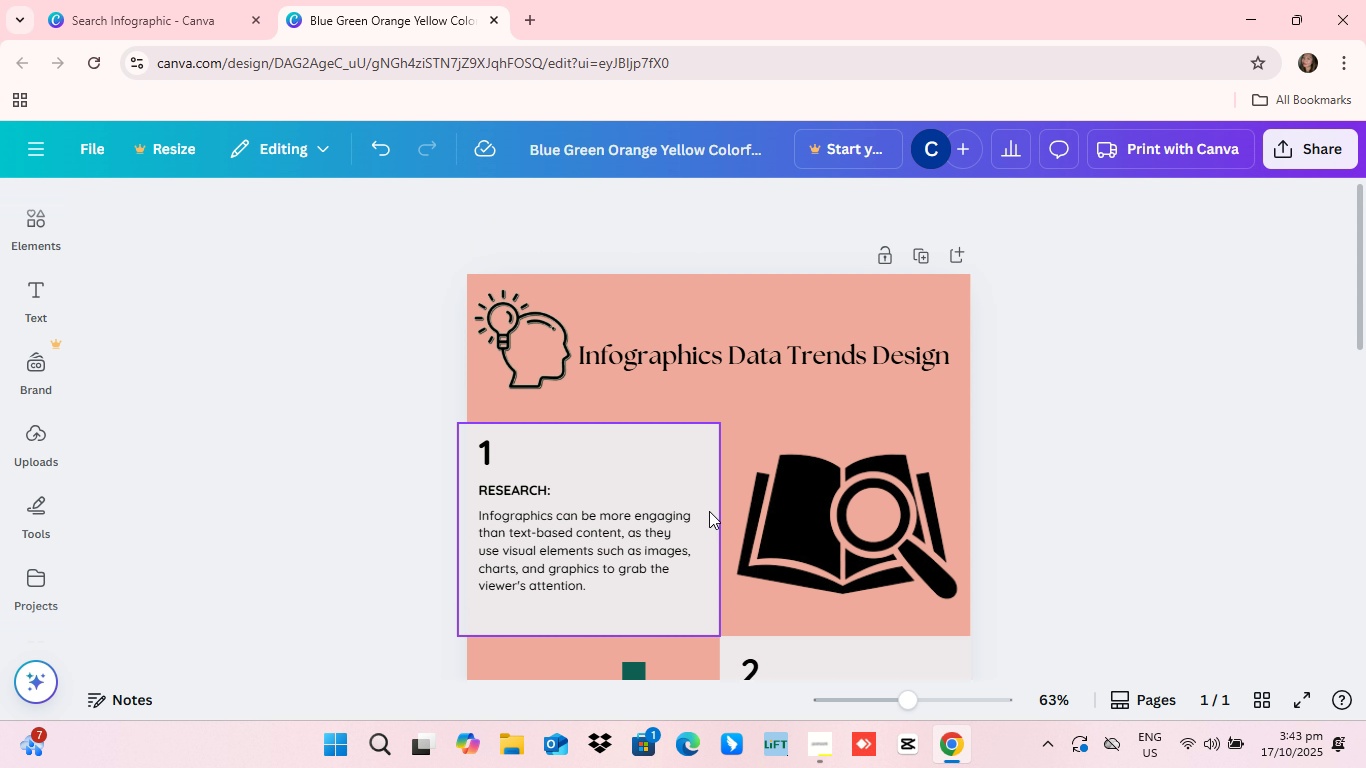 
scroll: coordinate [709, 511], scroll_direction: down, amount: 3.0
 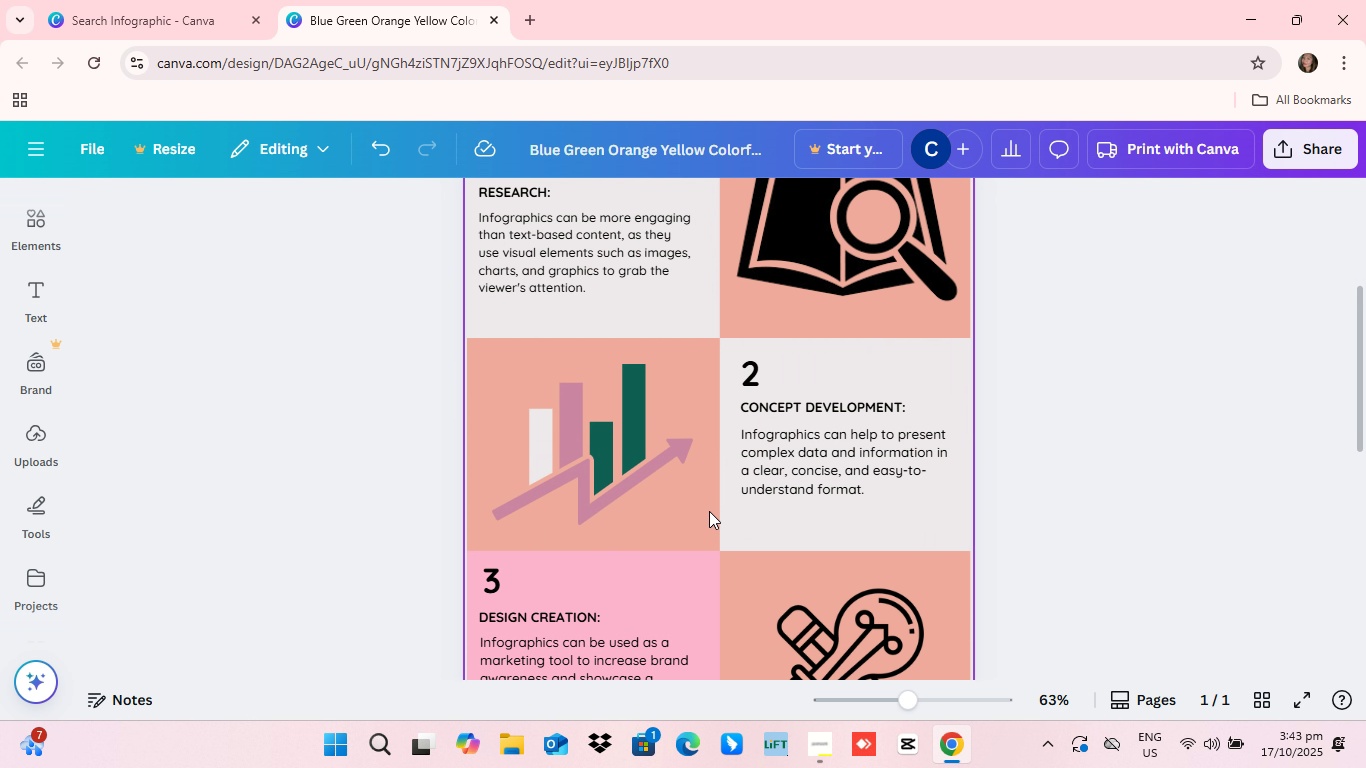 
scroll: coordinate [709, 511], scroll_direction: up, amount: 2.0
 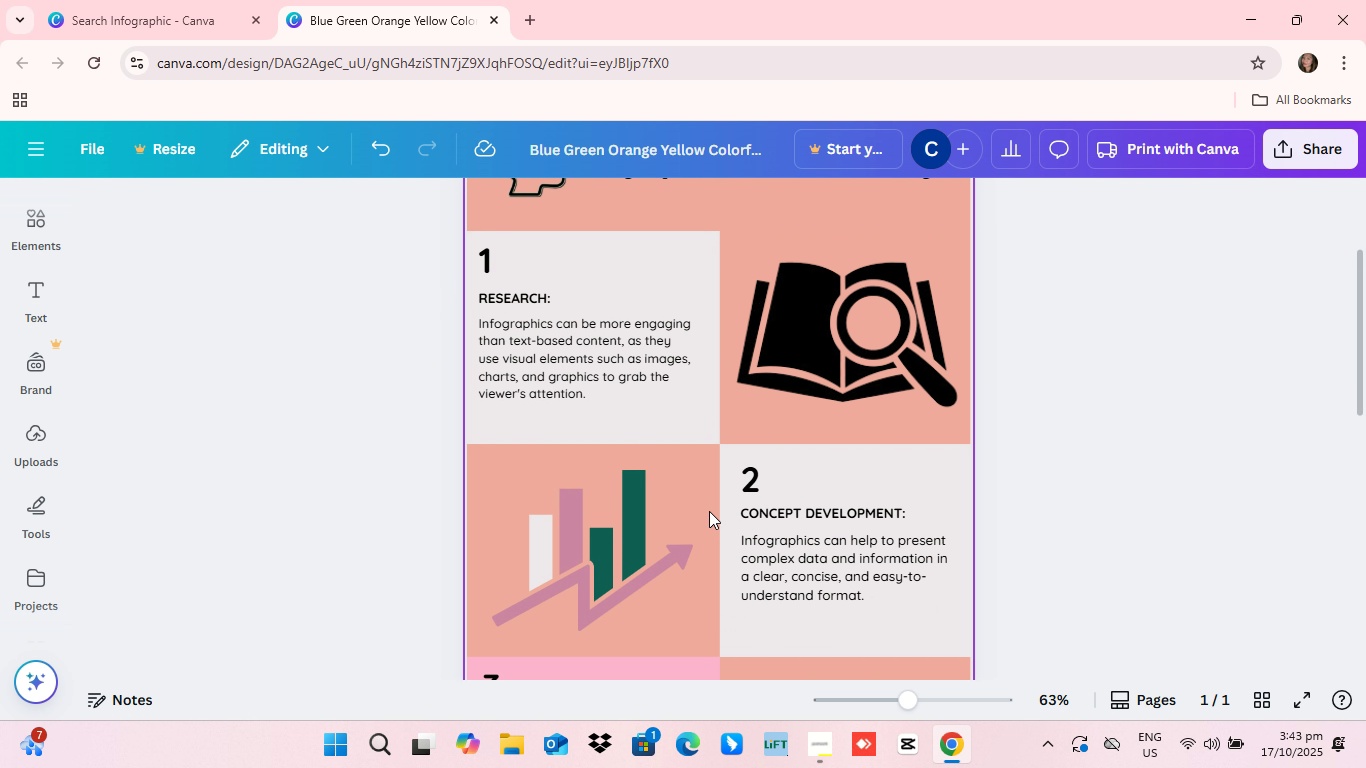 
scroll: coordinate [709, 511], scroll_direction: down, amount: 2.0
 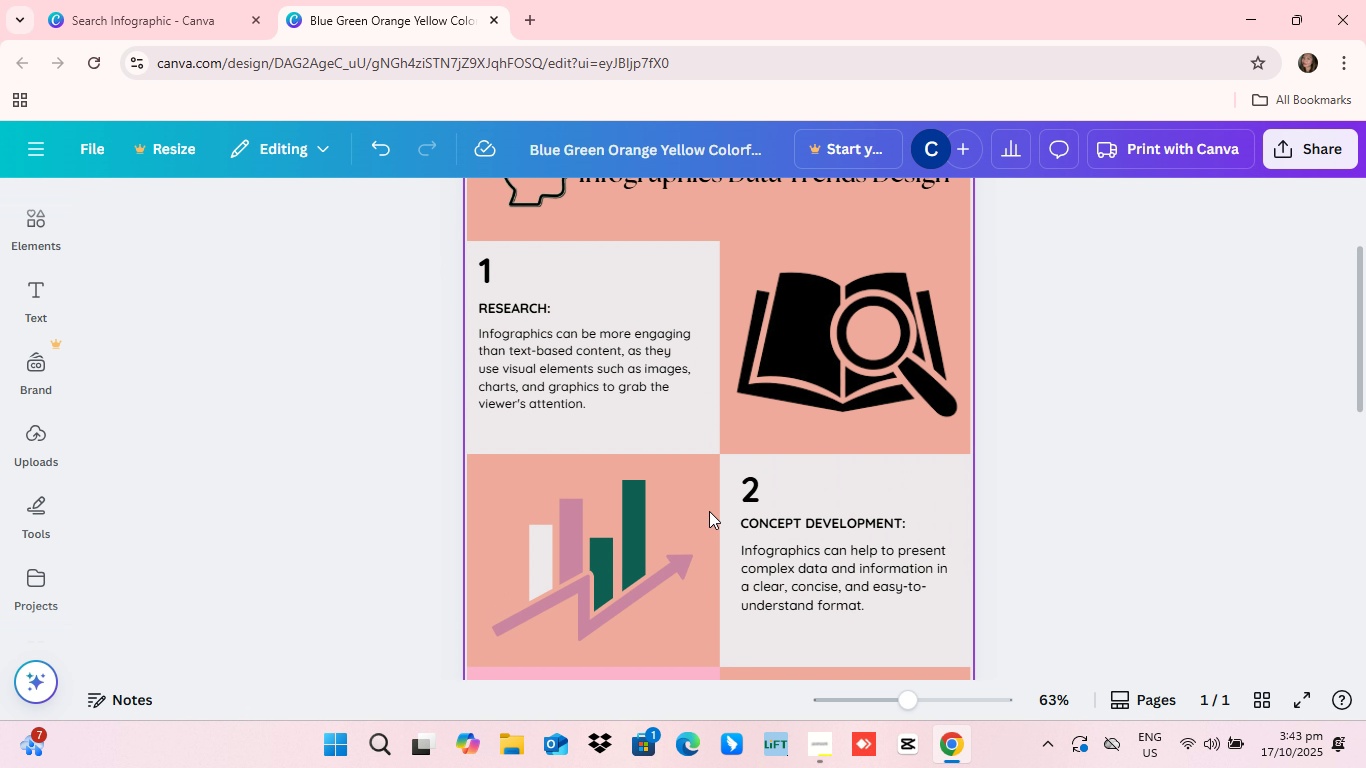 
scroll: coordinate [709, 511], scroll_direction: up, amount: 1.0
 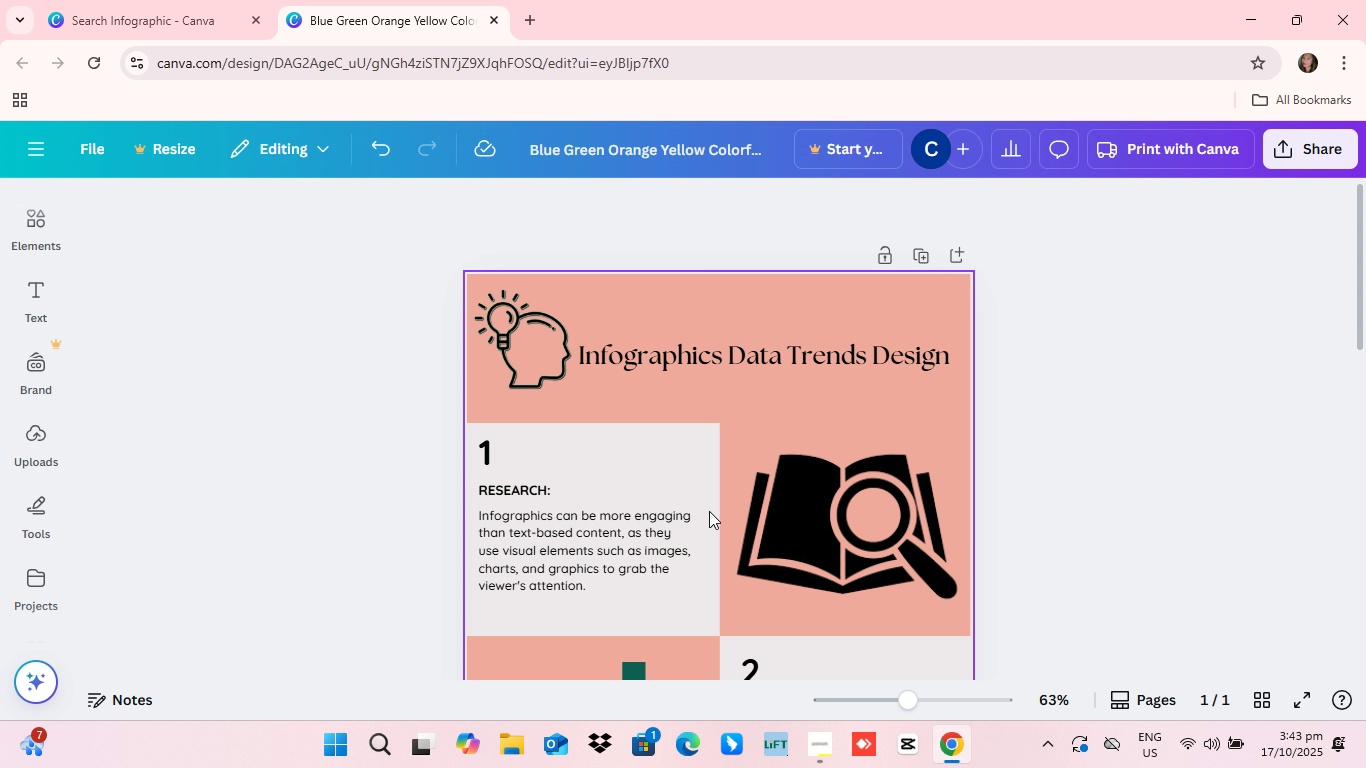 
scroll: coordinate [709, 511], scroll_direction: none, amount: 0.0
 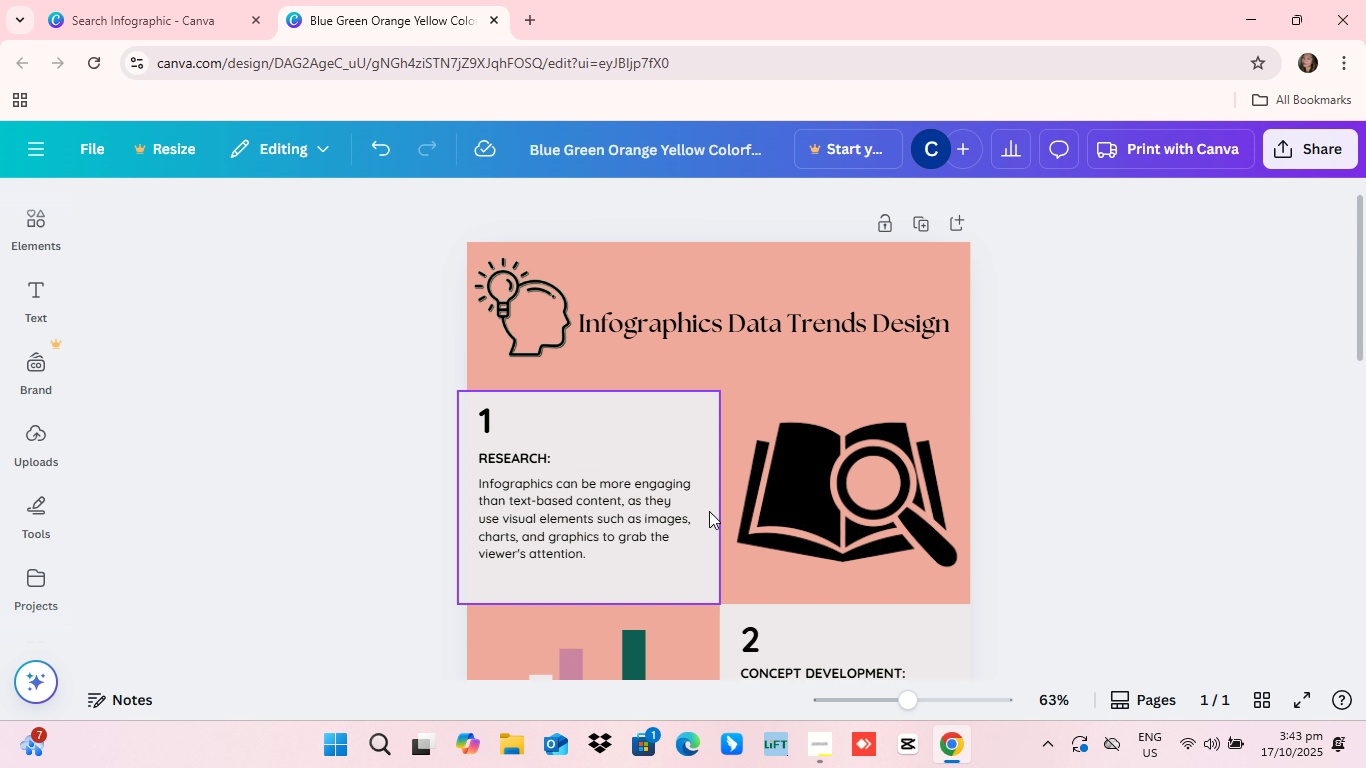 
scroll: coordinate [709, 511], scroll_direction: down, amount: 2.0
 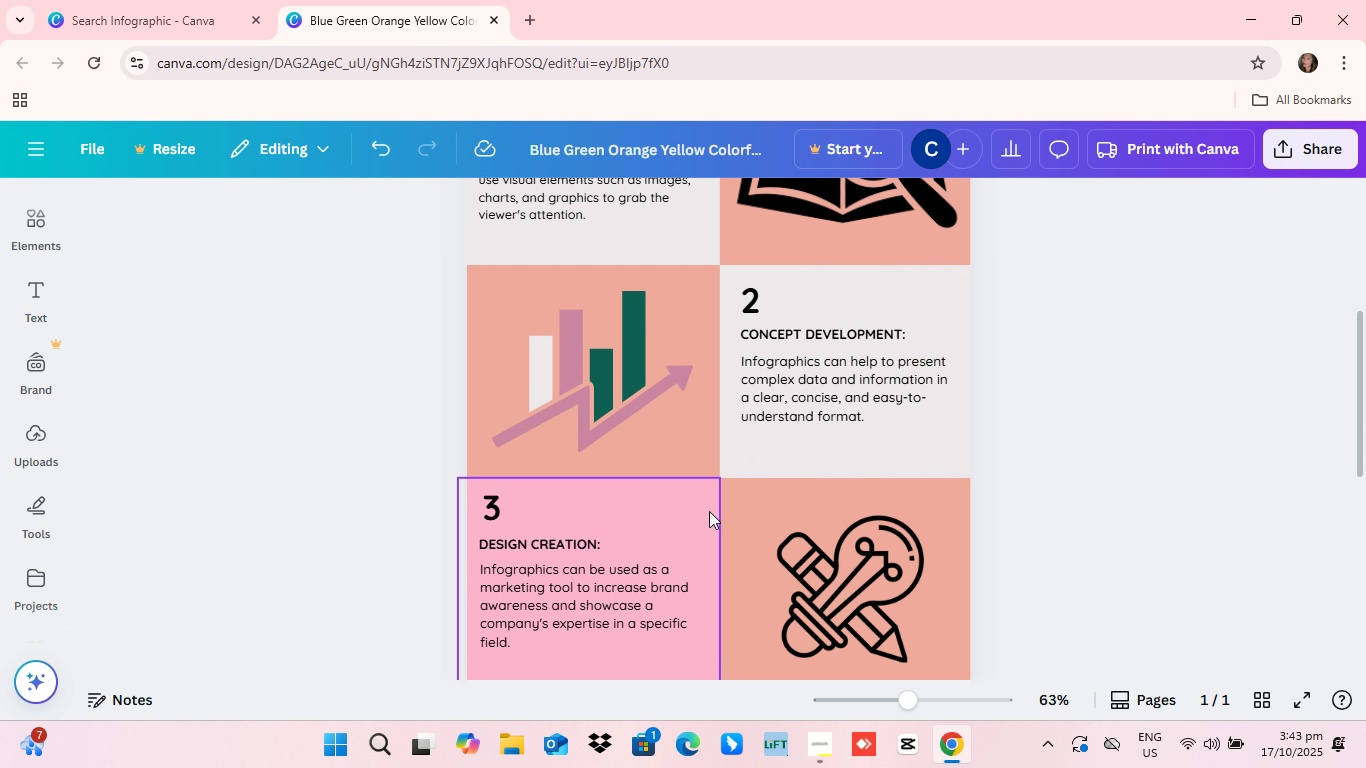 
scroll: coordinate [709, 511], scroll_direction: up, amount: 3.0
 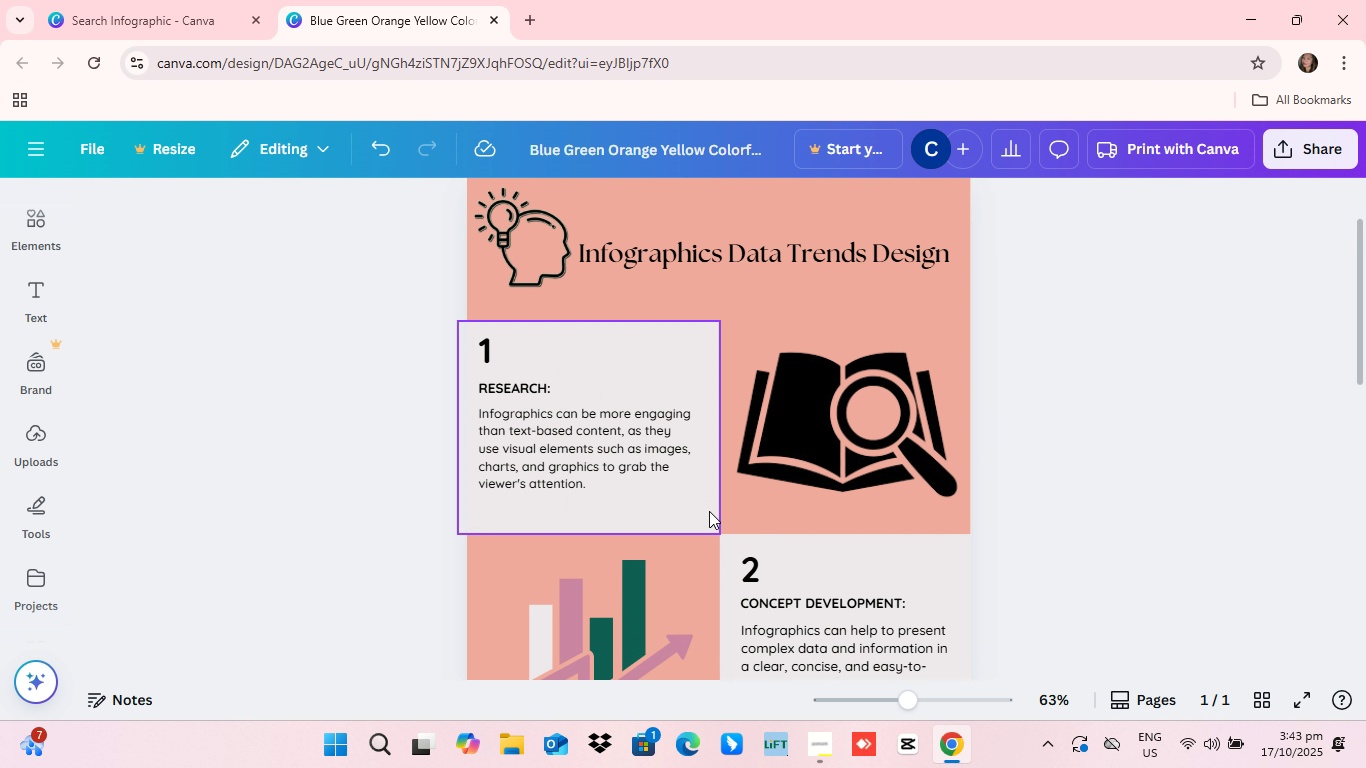 
scroll: coordinate [709, 511], scroll_direction: none, amount: 0.0
 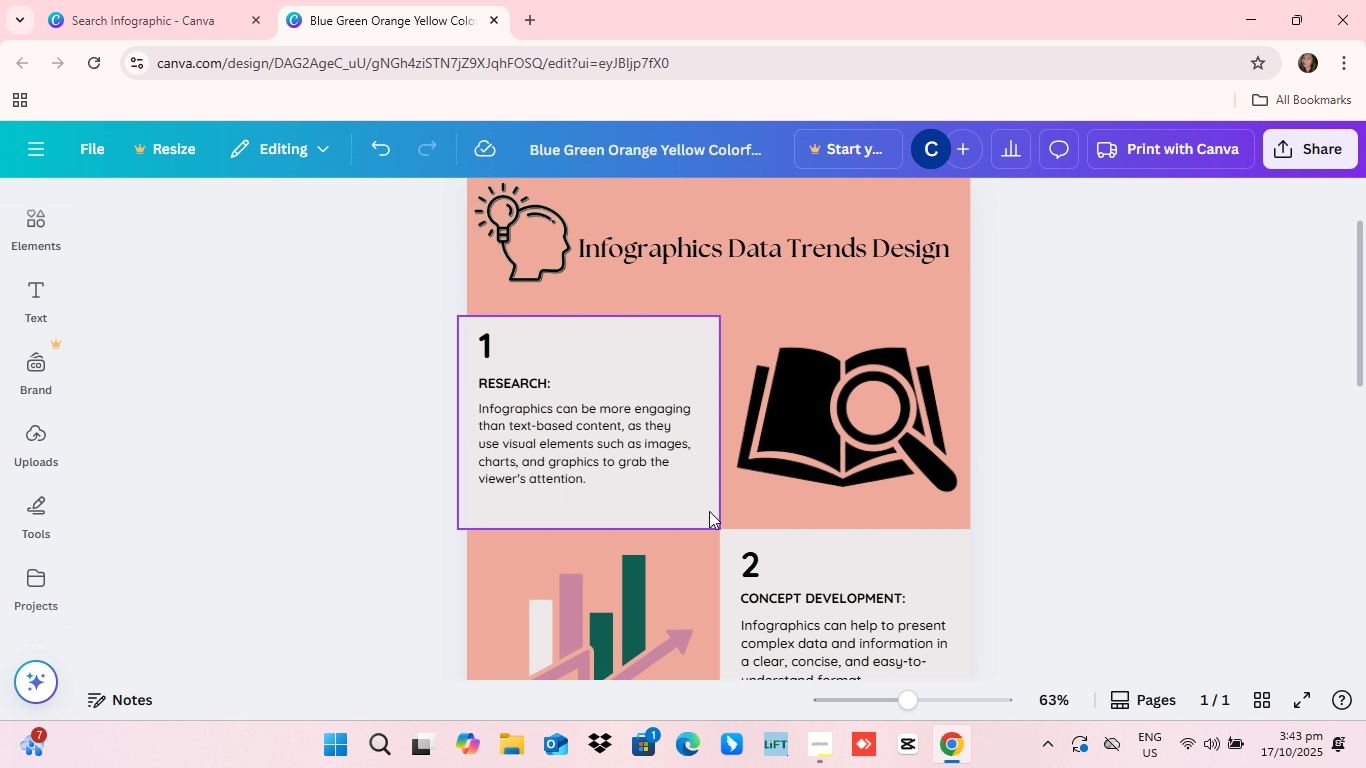 
scroll: coordinate [709, 511], scroll_direction: down, amount: 1.0
 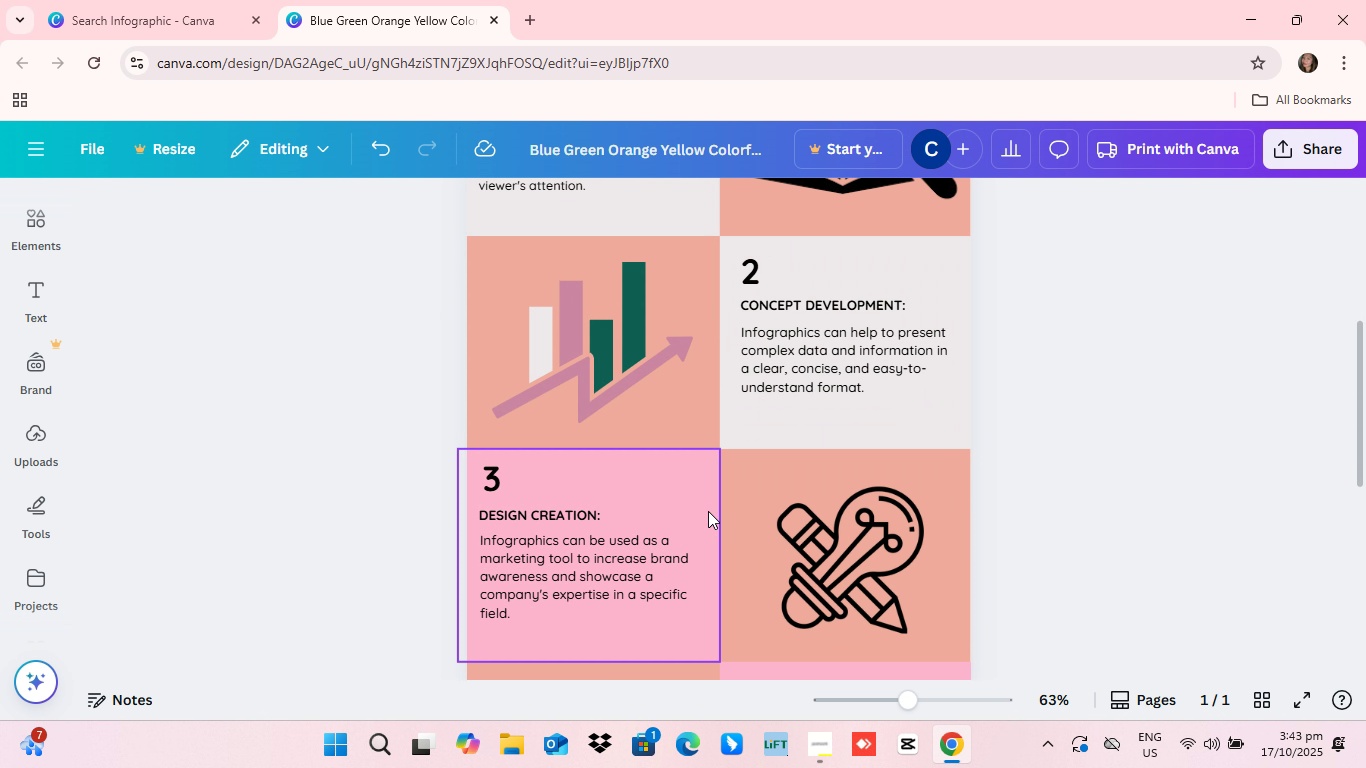 
scroll: coordinate [708, 511], scroll_direction: none, amount: 0.0
 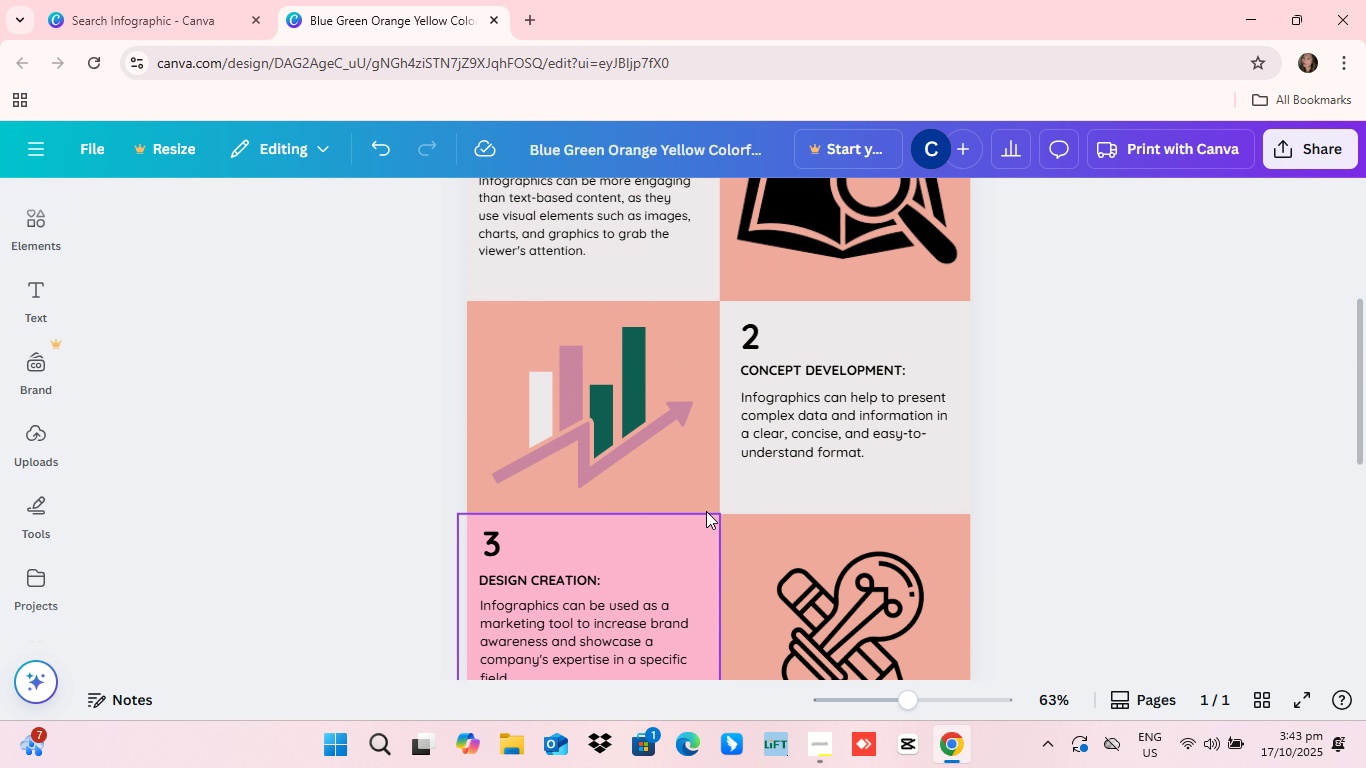 
scroll: coordinate [706, 511], scroll_direction: up, amount: 5.0
 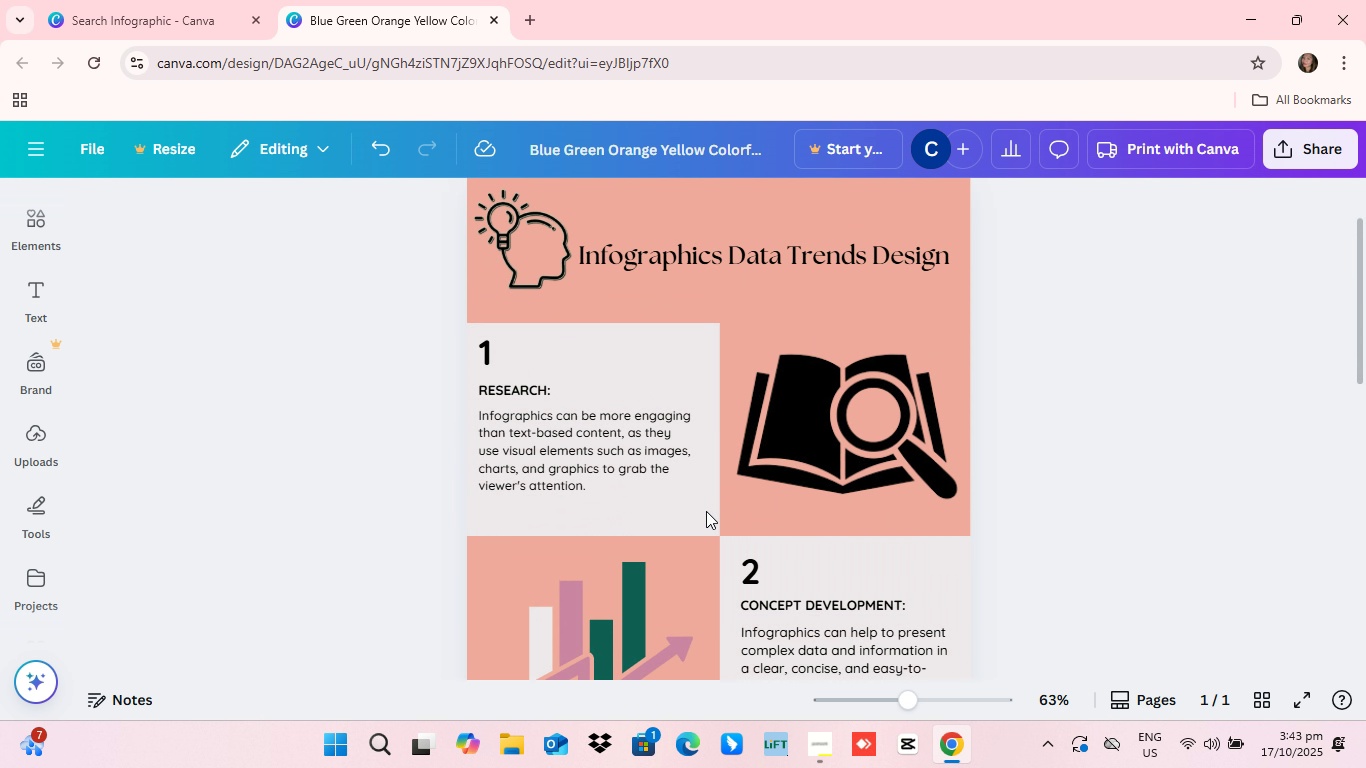 
scroll: coordinate [703, 511], scroll_direction: down, amount: 4.0
 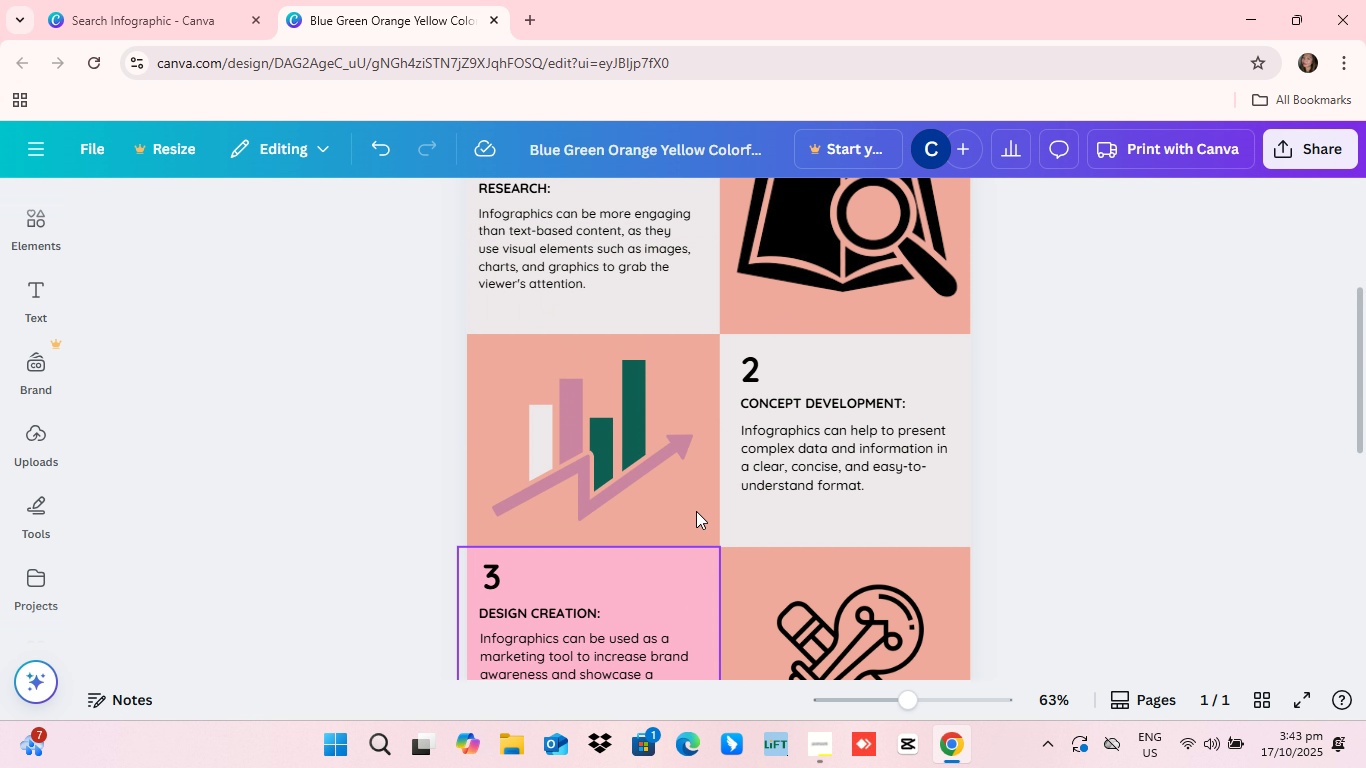 
scroll: coordinate [694, 512], scroll_direction: up, amount: 3.0
 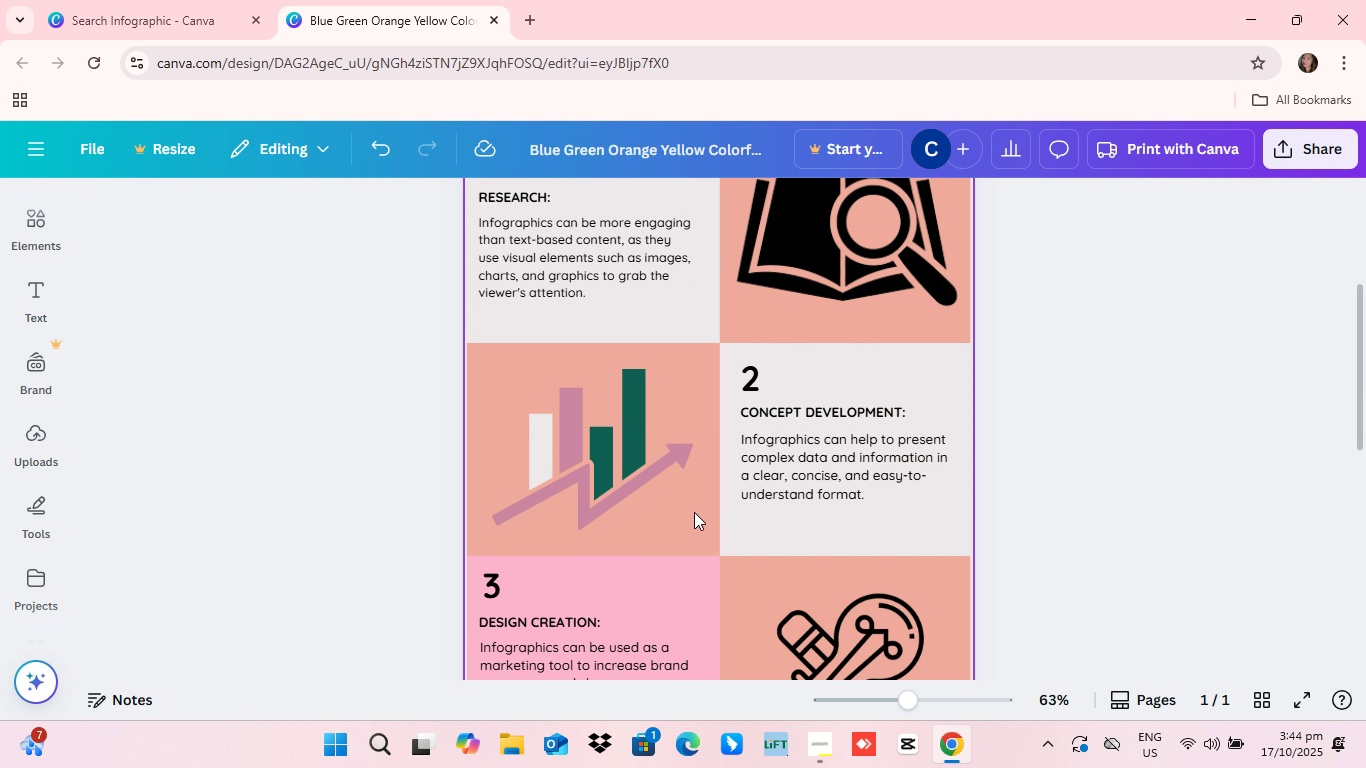 
scroll: coordinate [694, 512], scroll_direction: none, amount: 0.0
 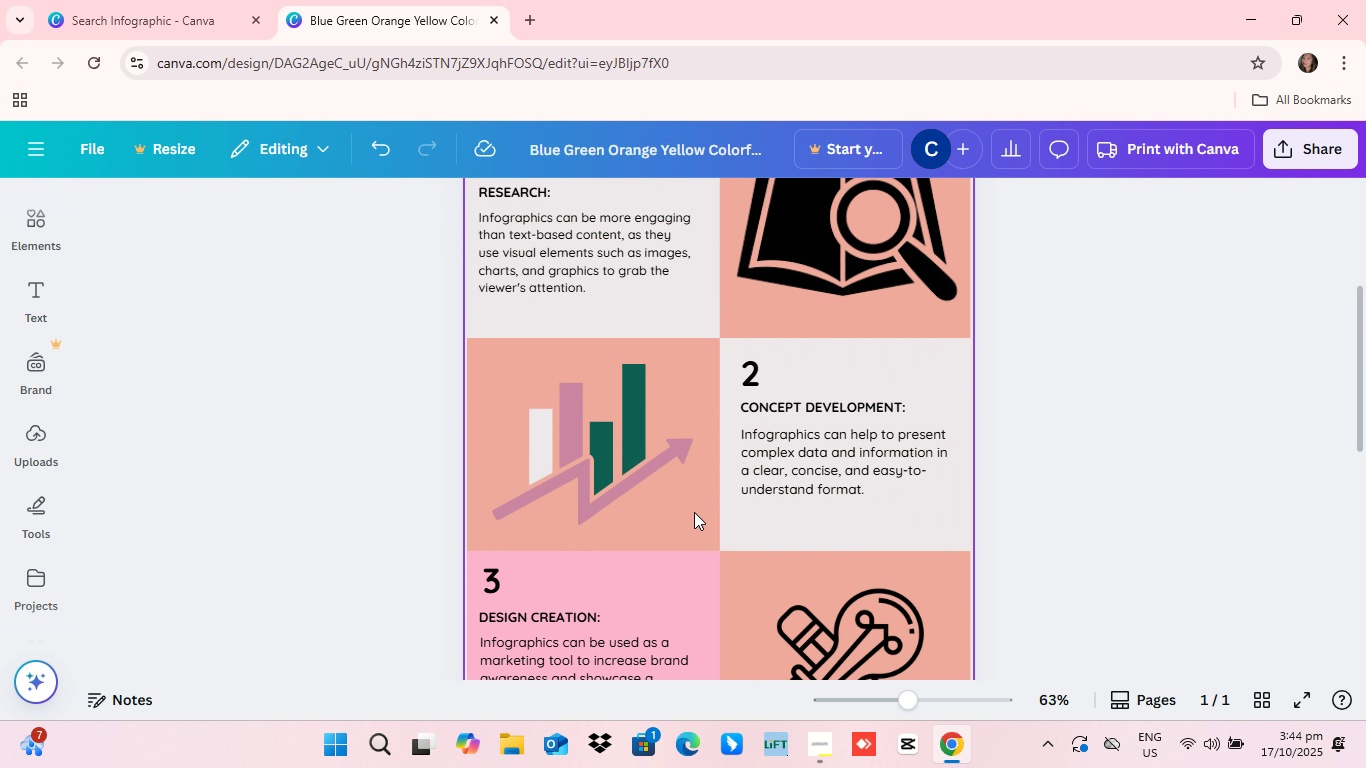 
scroll: coordinate [694, 512], scroll_direction: up, amount: 2.0
 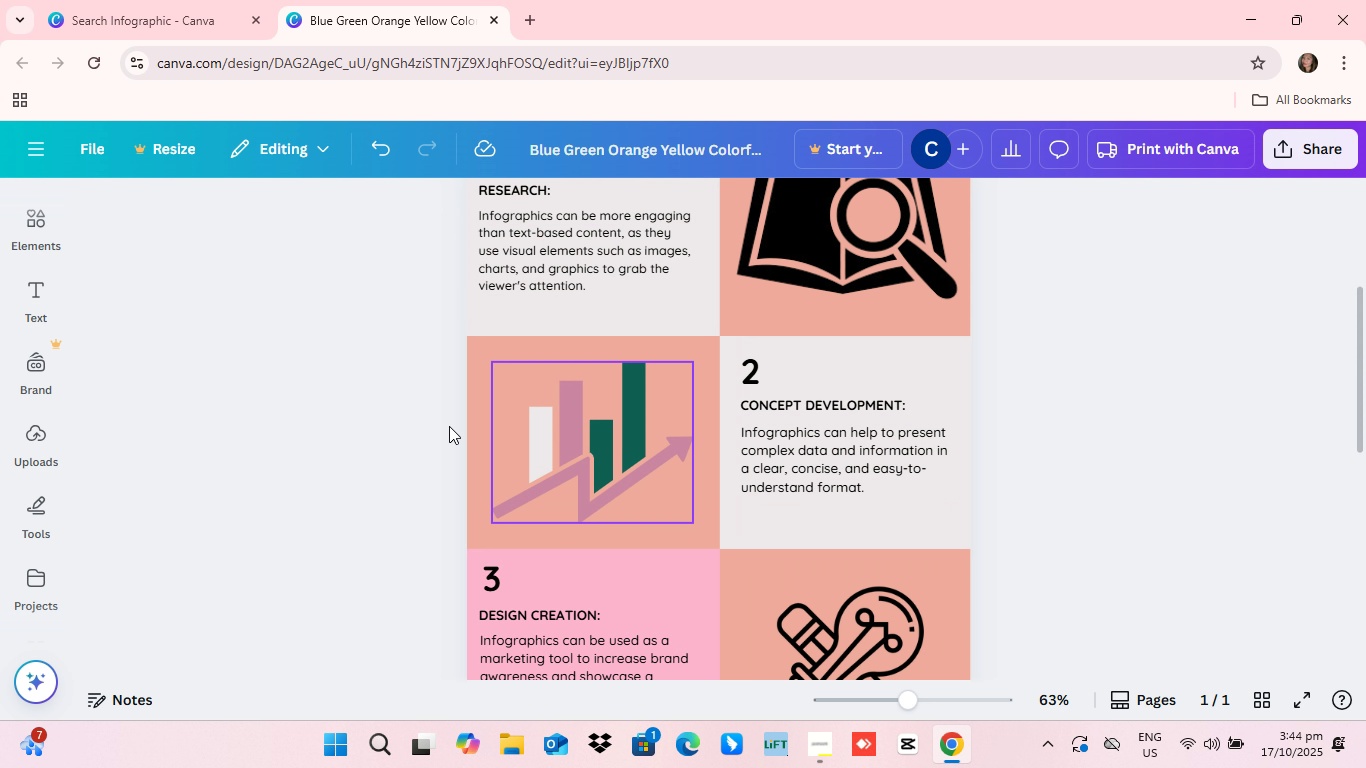 
scroll: coordinate [514, 334], scroll_direction: down, amount: 5.0
 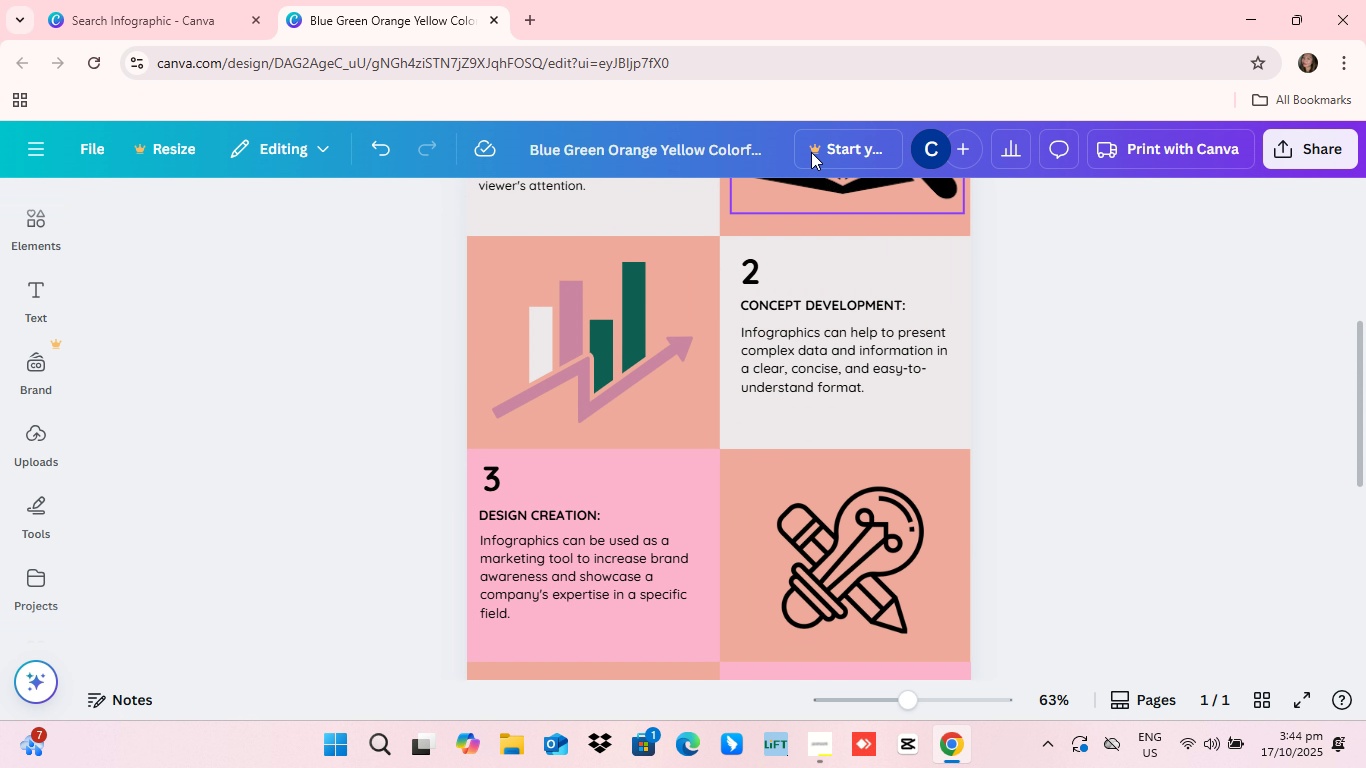 
scroll: coordinate [742, 190], scroll_direction: up, amount: 1.0
 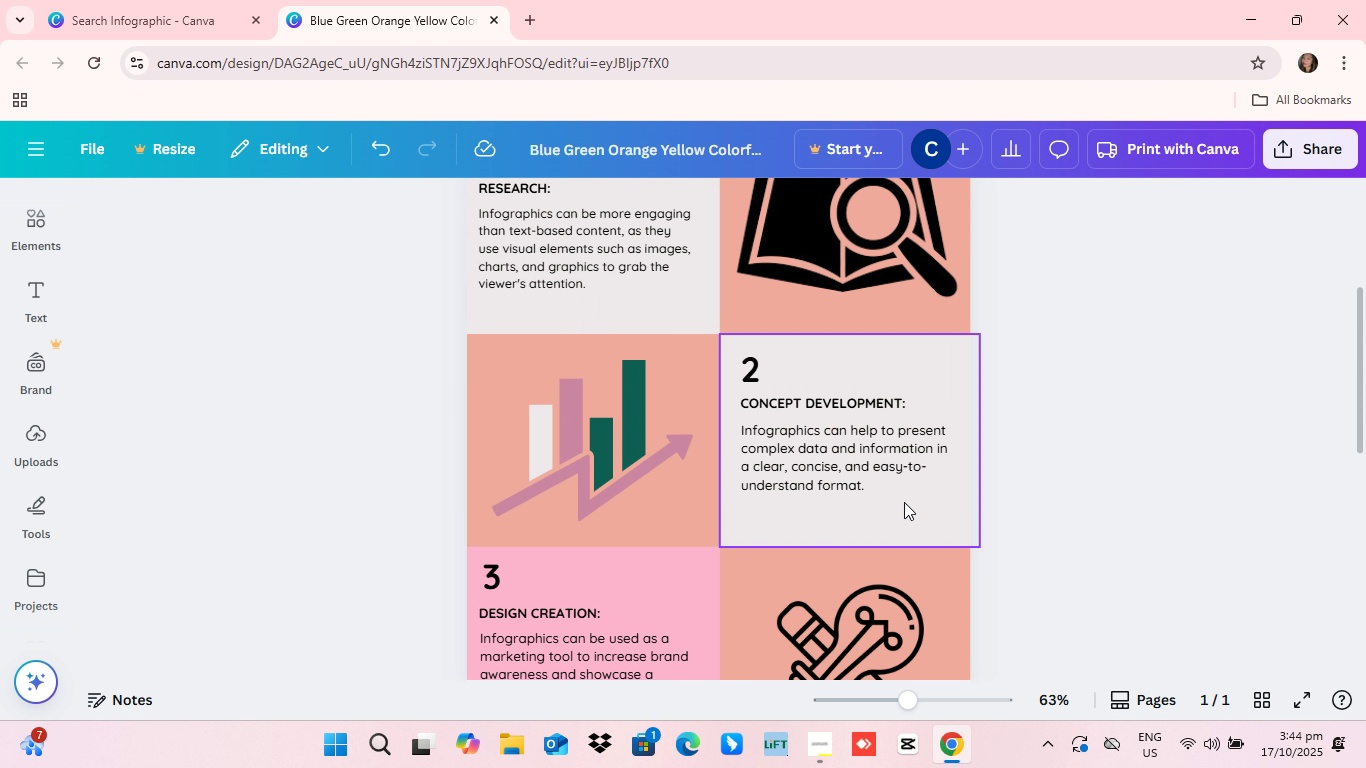 
scroll: coordinate [904, 502], scroll_direction: down, amount: 2.0
 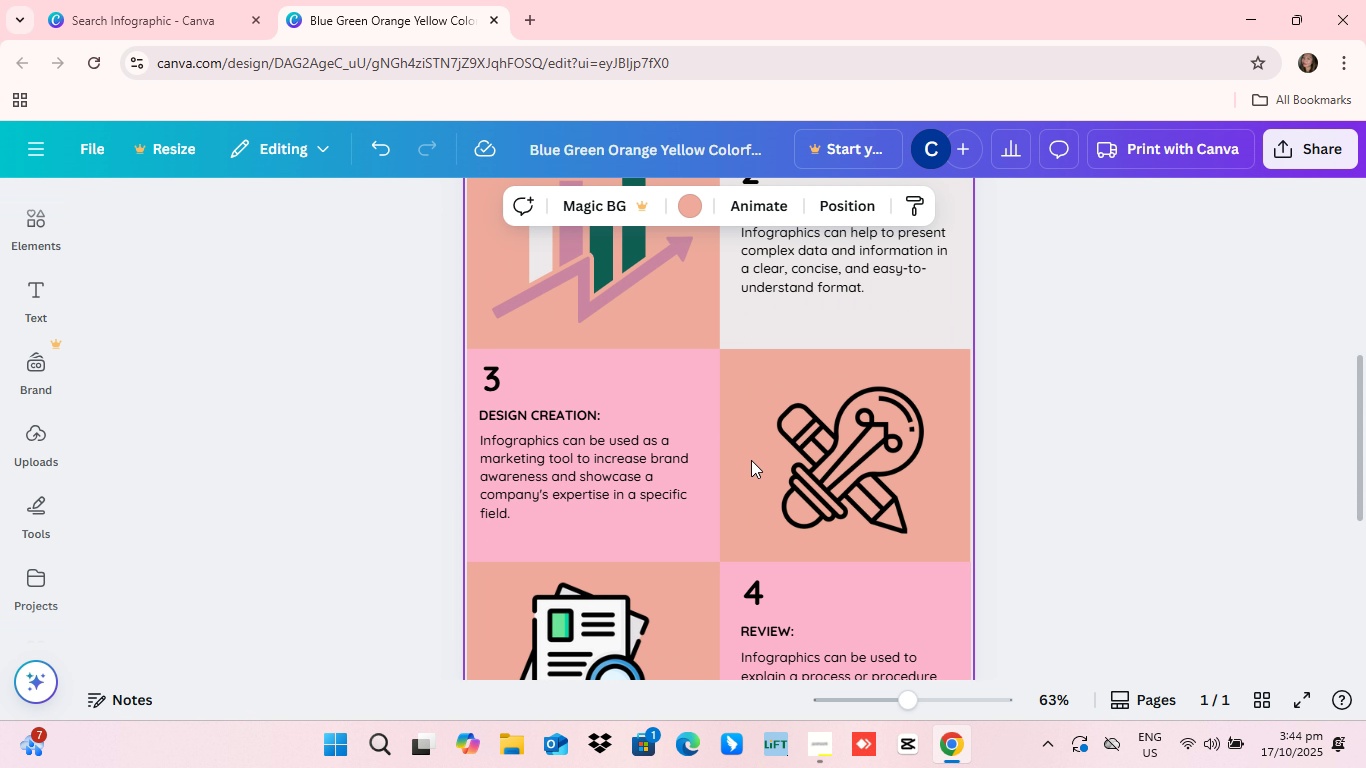 
left_click([796, 416])
 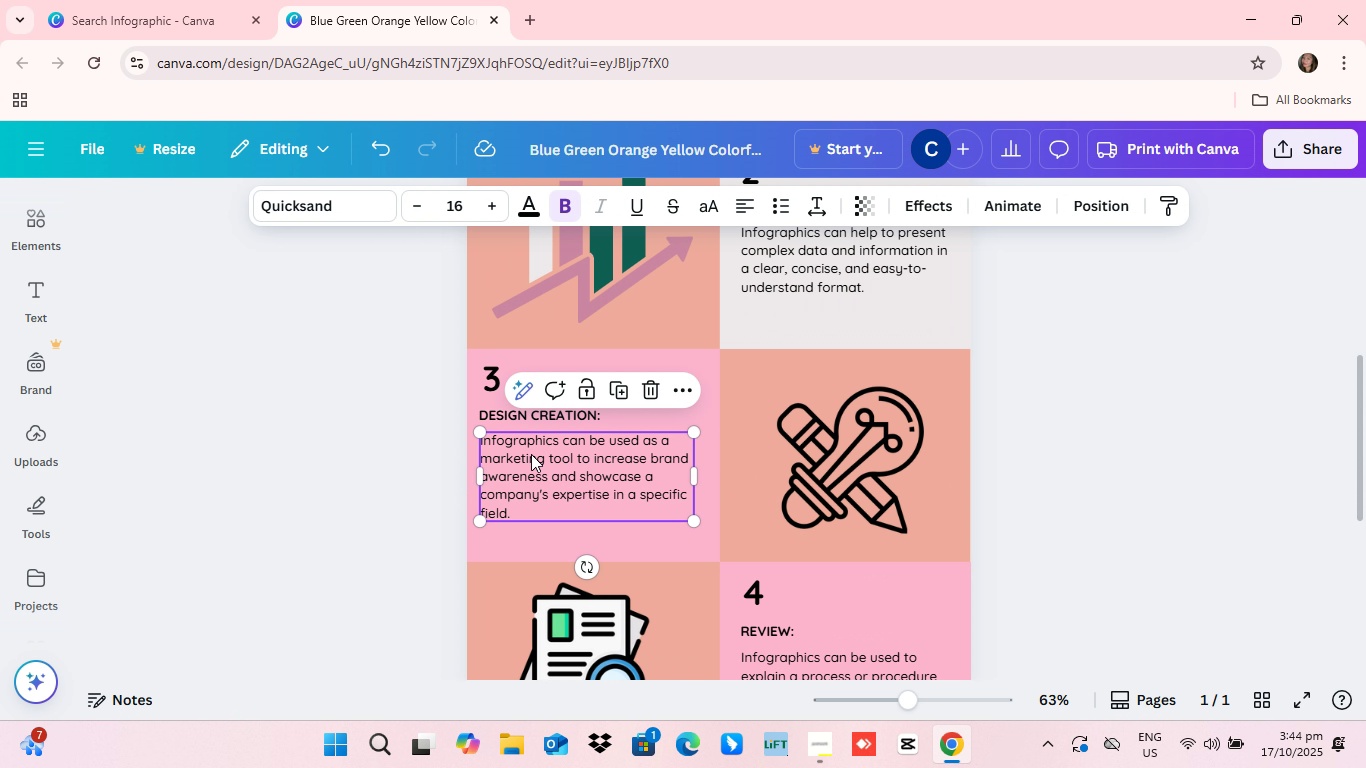 
left_click([531, 454])
 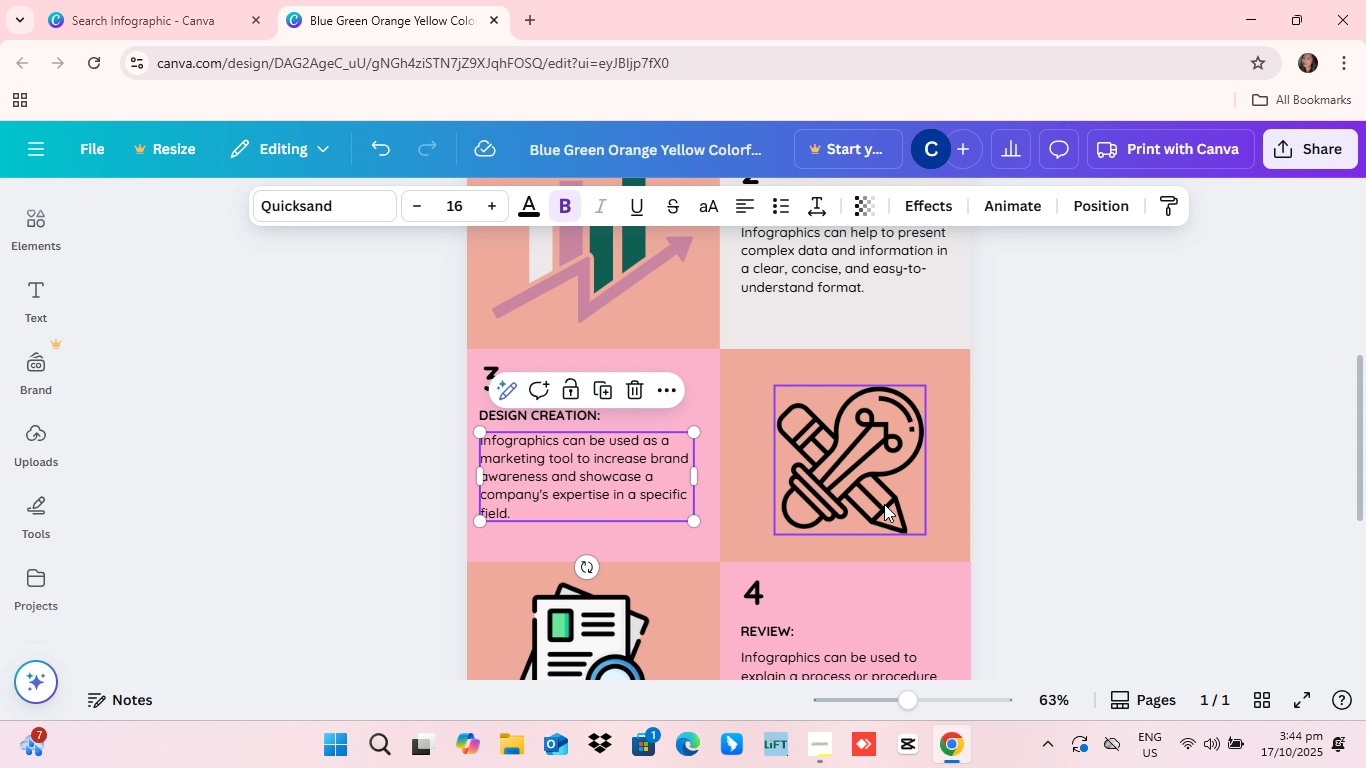 
left_click([876, 499])
 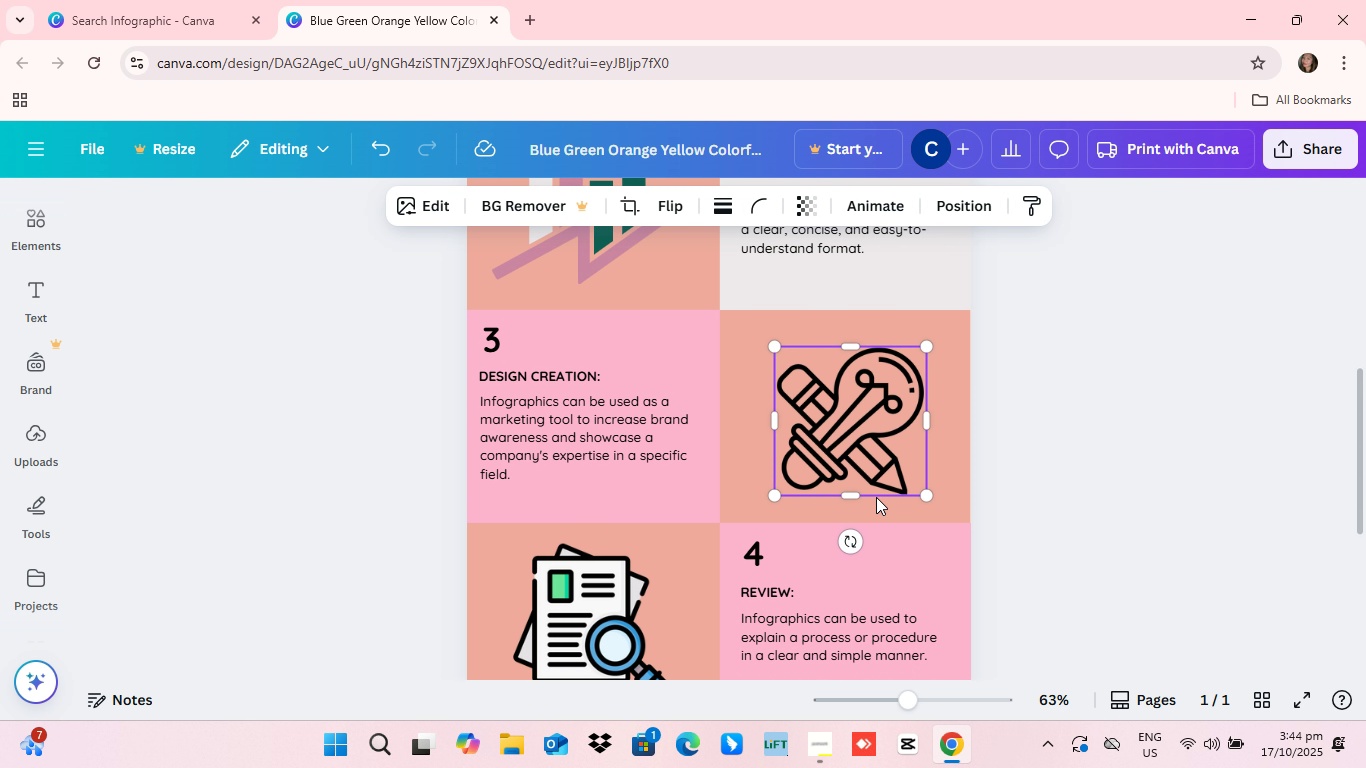 
scroll: coordinate [876, 497], scroll_direction: down, amount: 2.0
 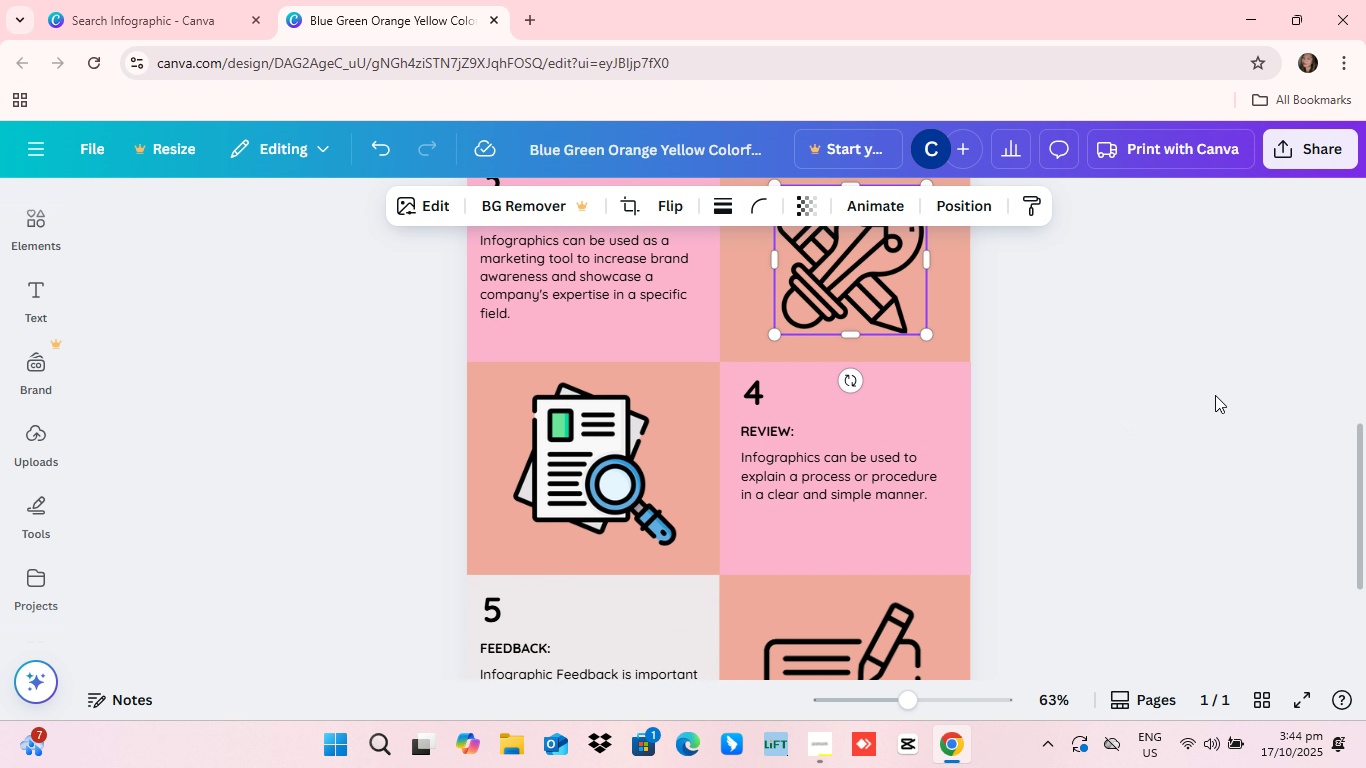 
left_click([1215, 395])
 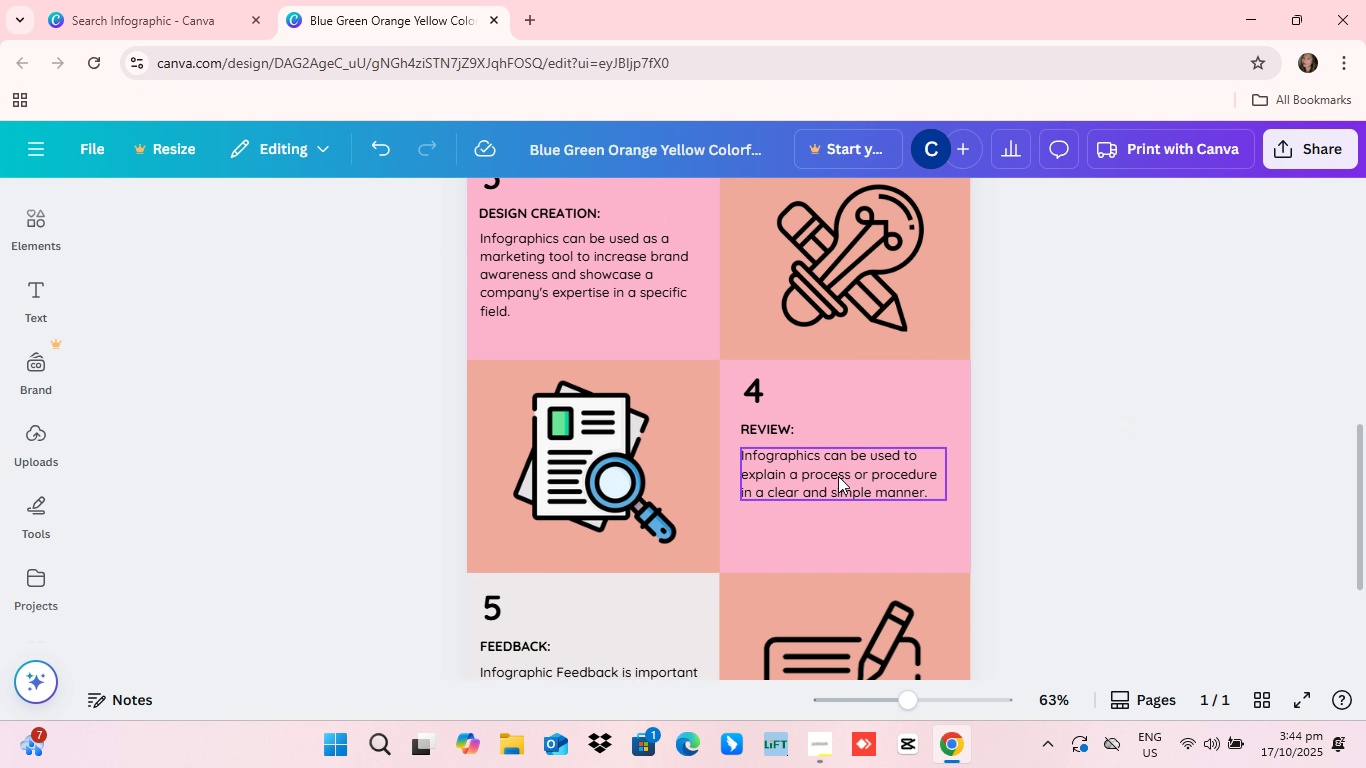 
scroll: coordinate [838, 476], scroll_direction: down, amount: 3.0
 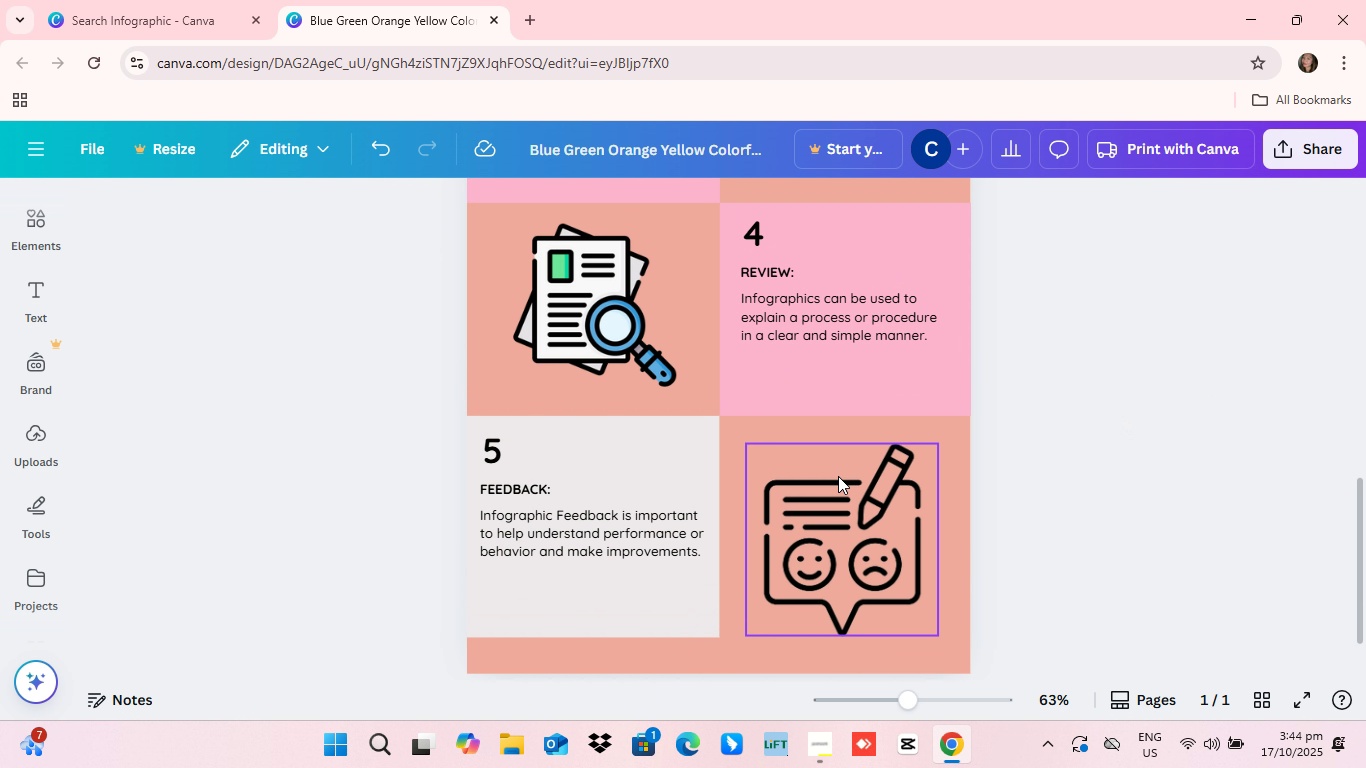 
scroll: coordinate [831, 471], scroll_direction: up, amount: 6.0
 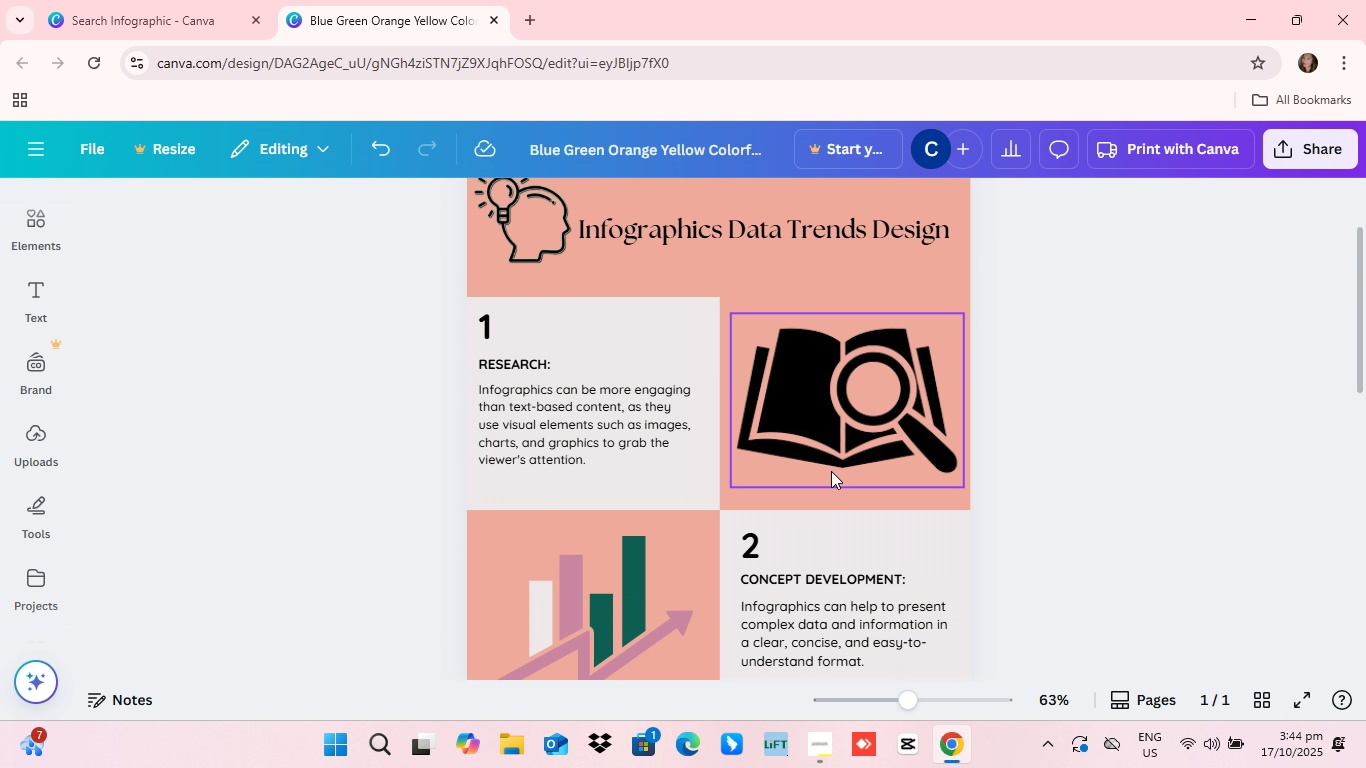 
scroll: coordinate [831, 471], scroll_direction: down, amount: 2.0
 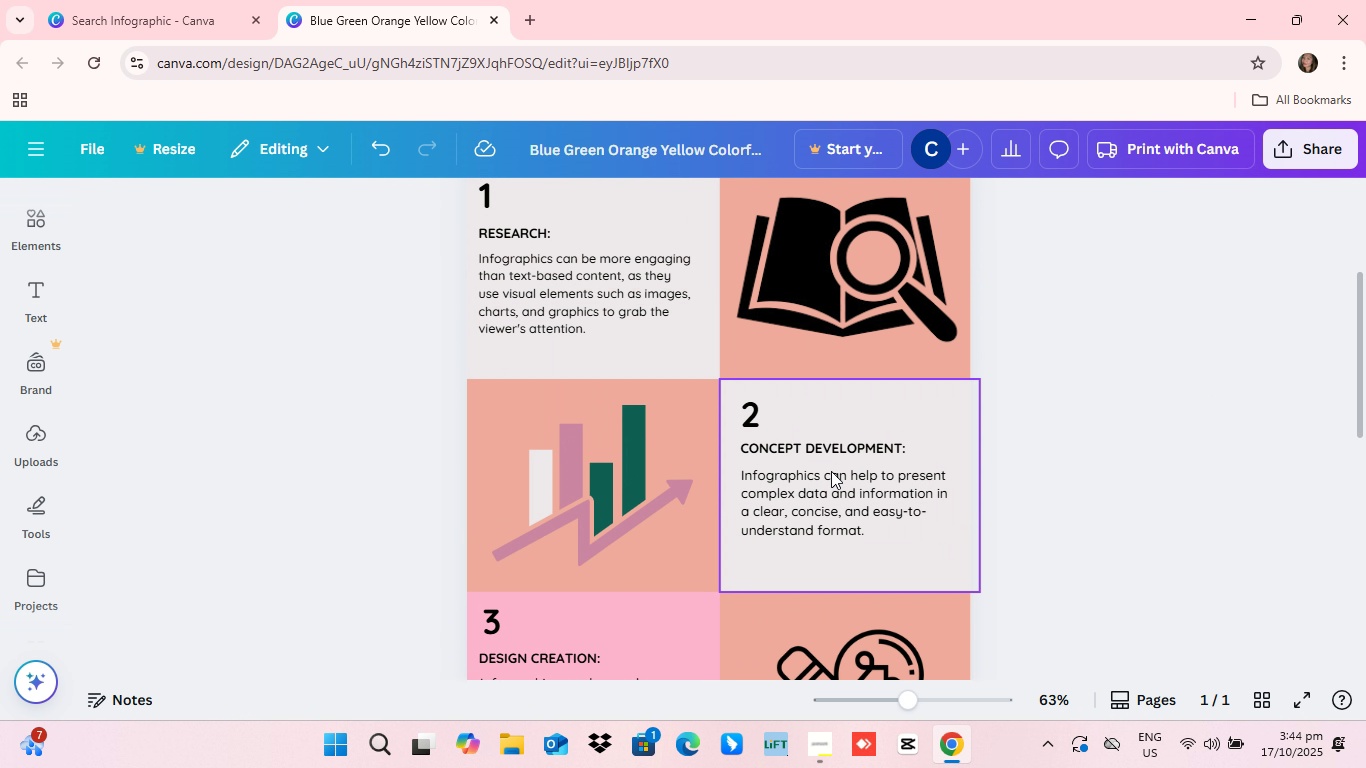 
scroll: coordinate [654, 451], scroll_direction: up, amount: 3.0
 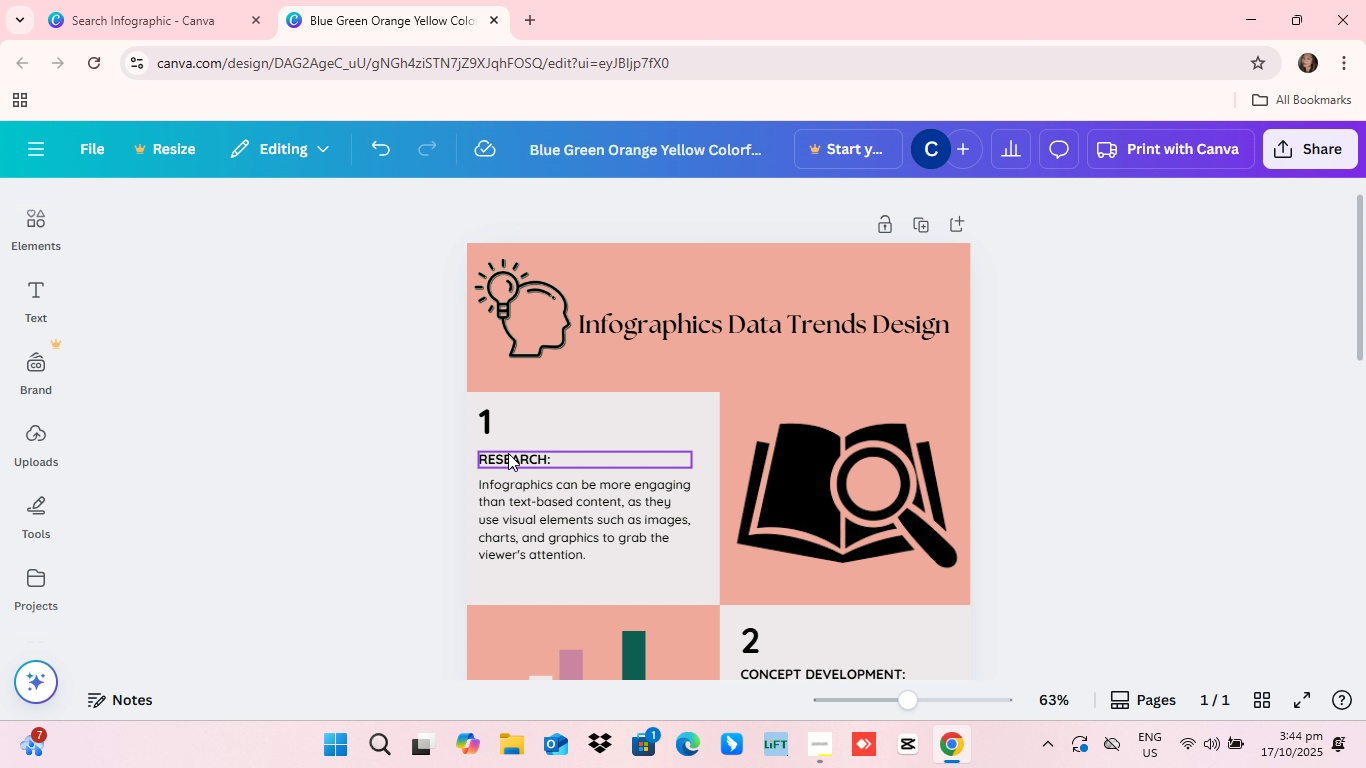 
scroll: coordinate [508, 453], scroll_direction: down, amount: 4.0
 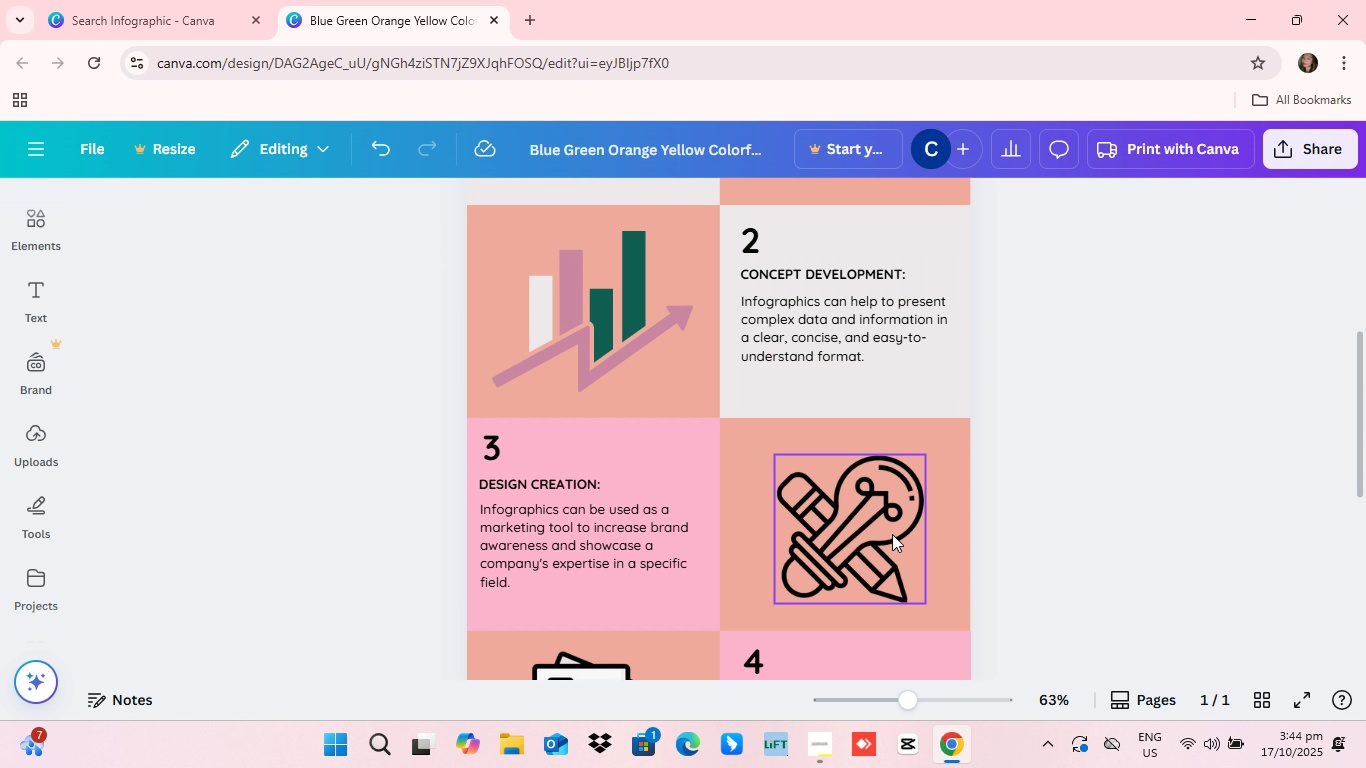 
scroll: coordinate [710, 462], scroll_direction: up, amount: 3.0
 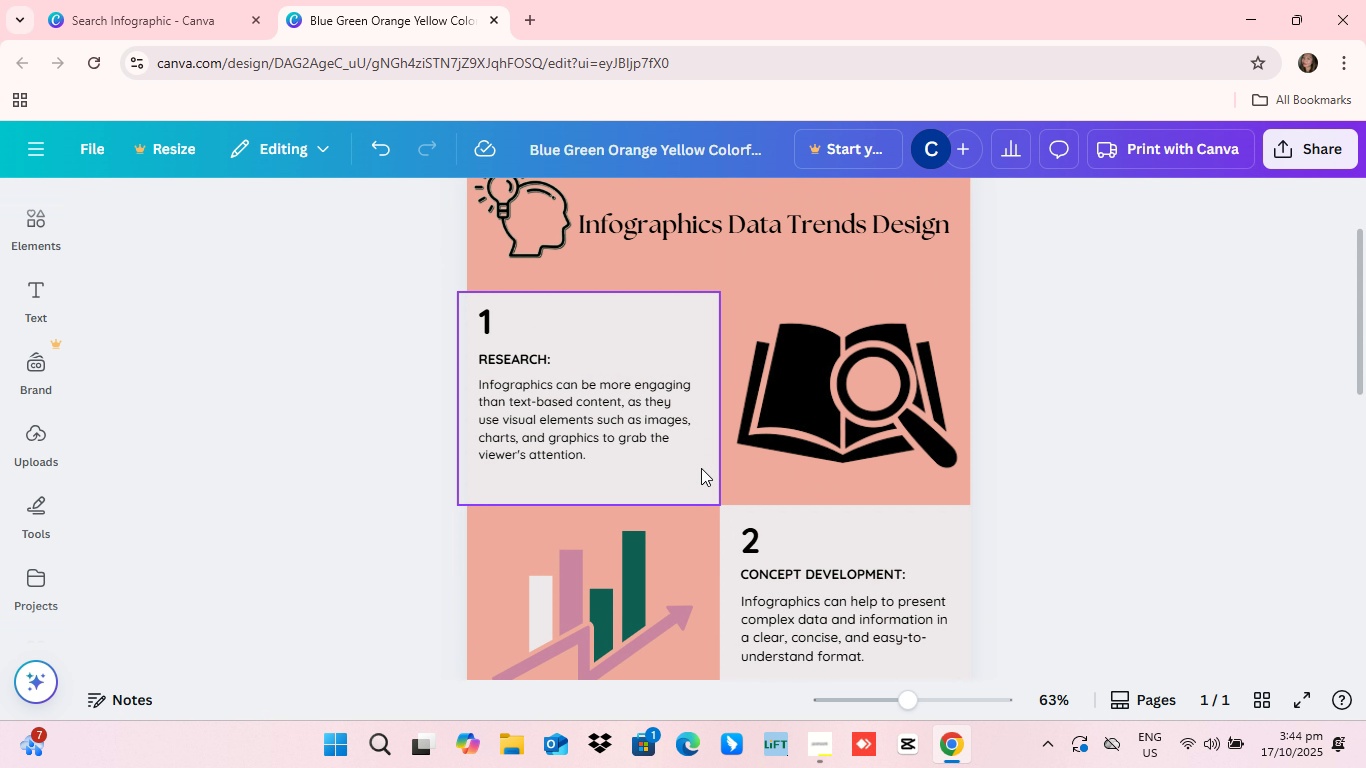 
scroll: coordinate [708, 457], scroll_direction: down, amount: 5.0
 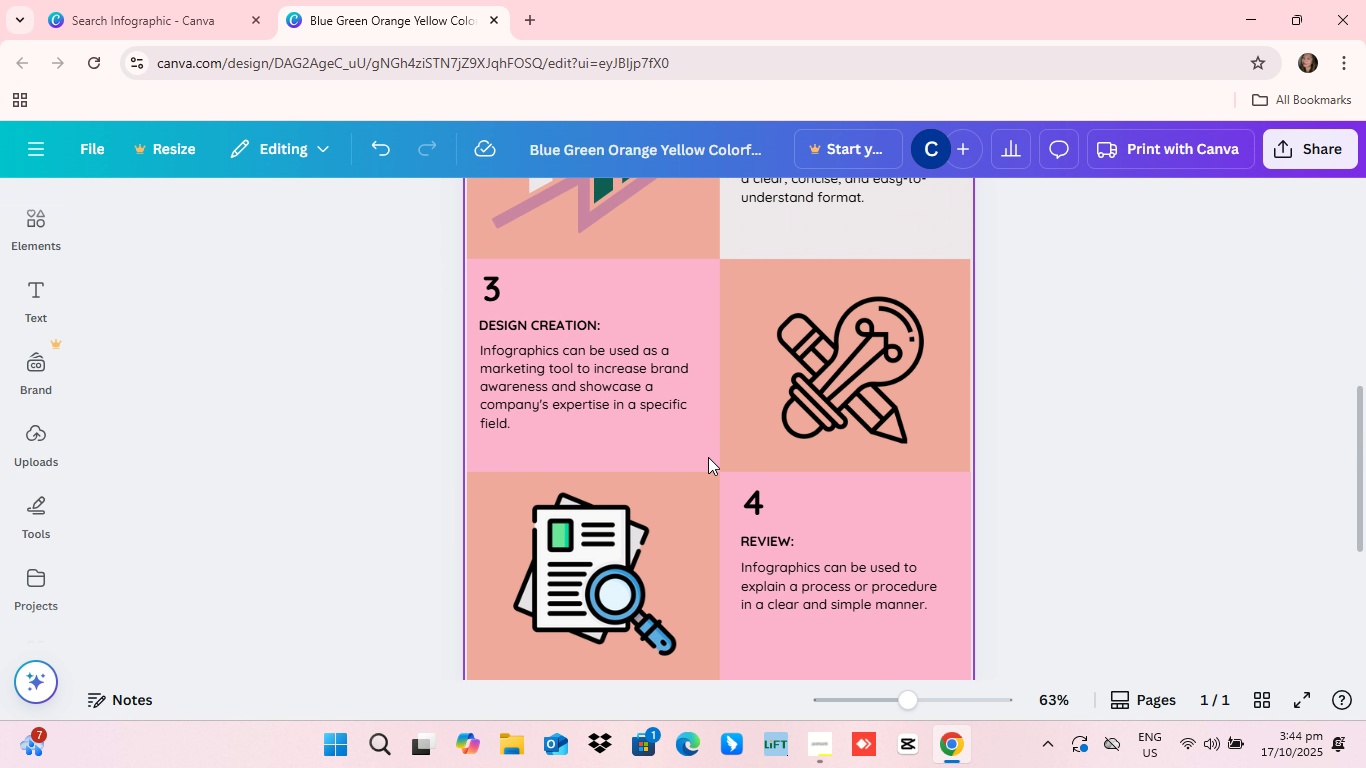 
scroll: coordinate [712, 460], scroll_direction: up, amount: 8.0
 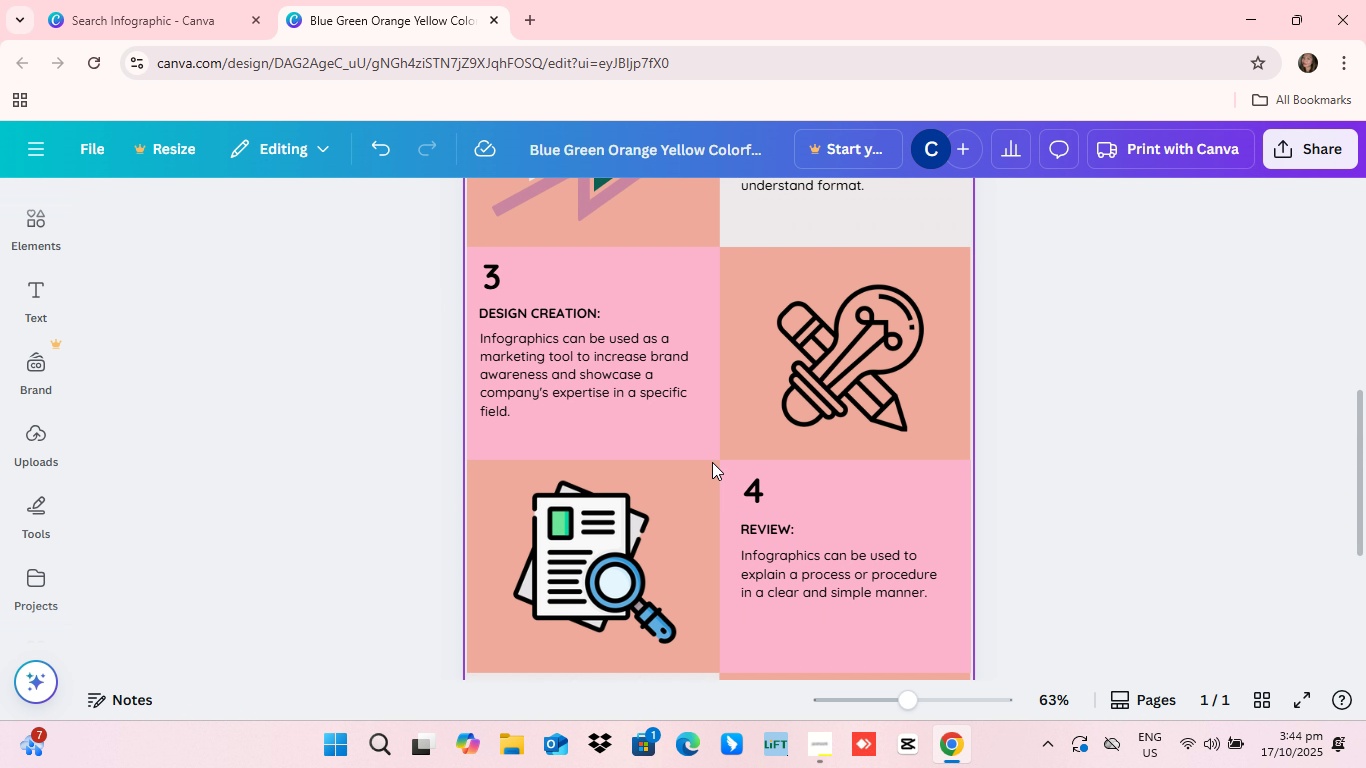 
scroll: coordinate [712, 492], scroll_direction: down, amount: 7.0
 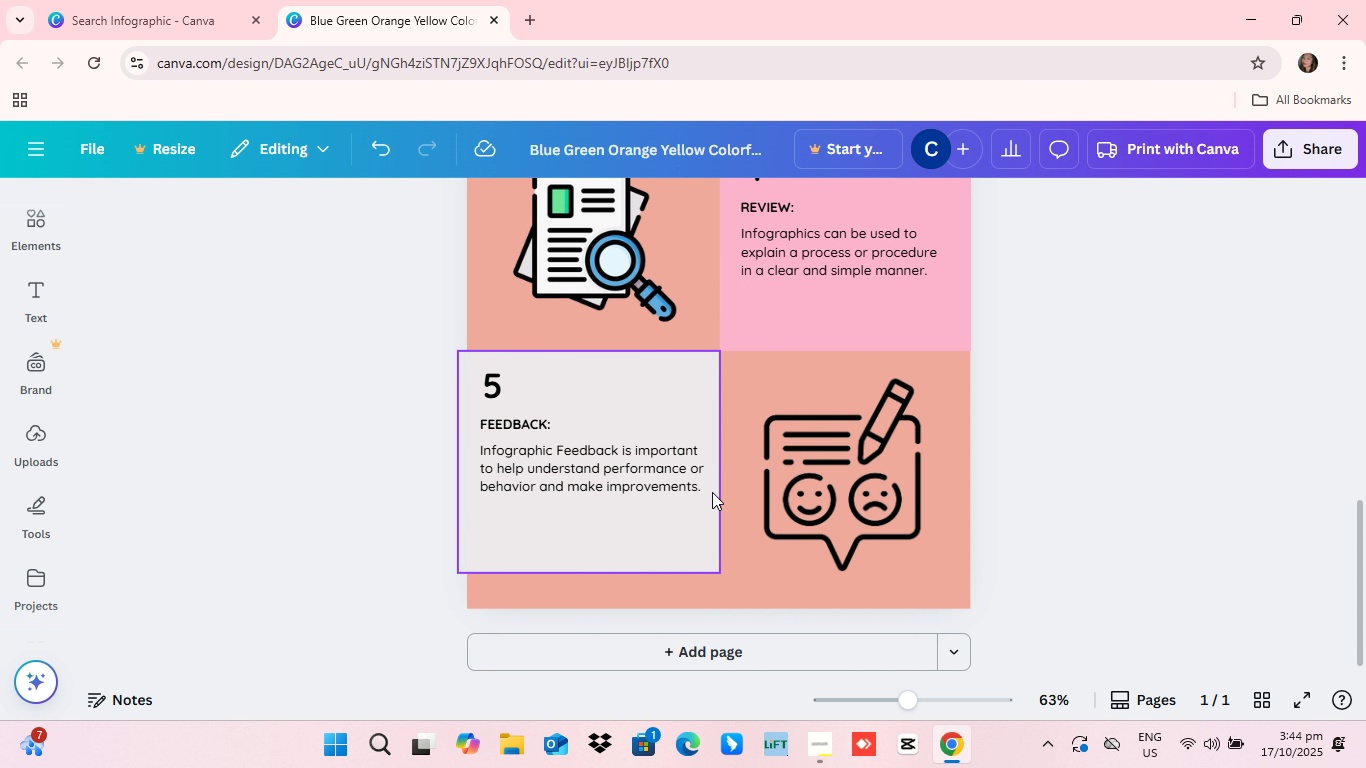 
scroll: coordinate [712, 492], scroll_direction: up, amount: 3.0
 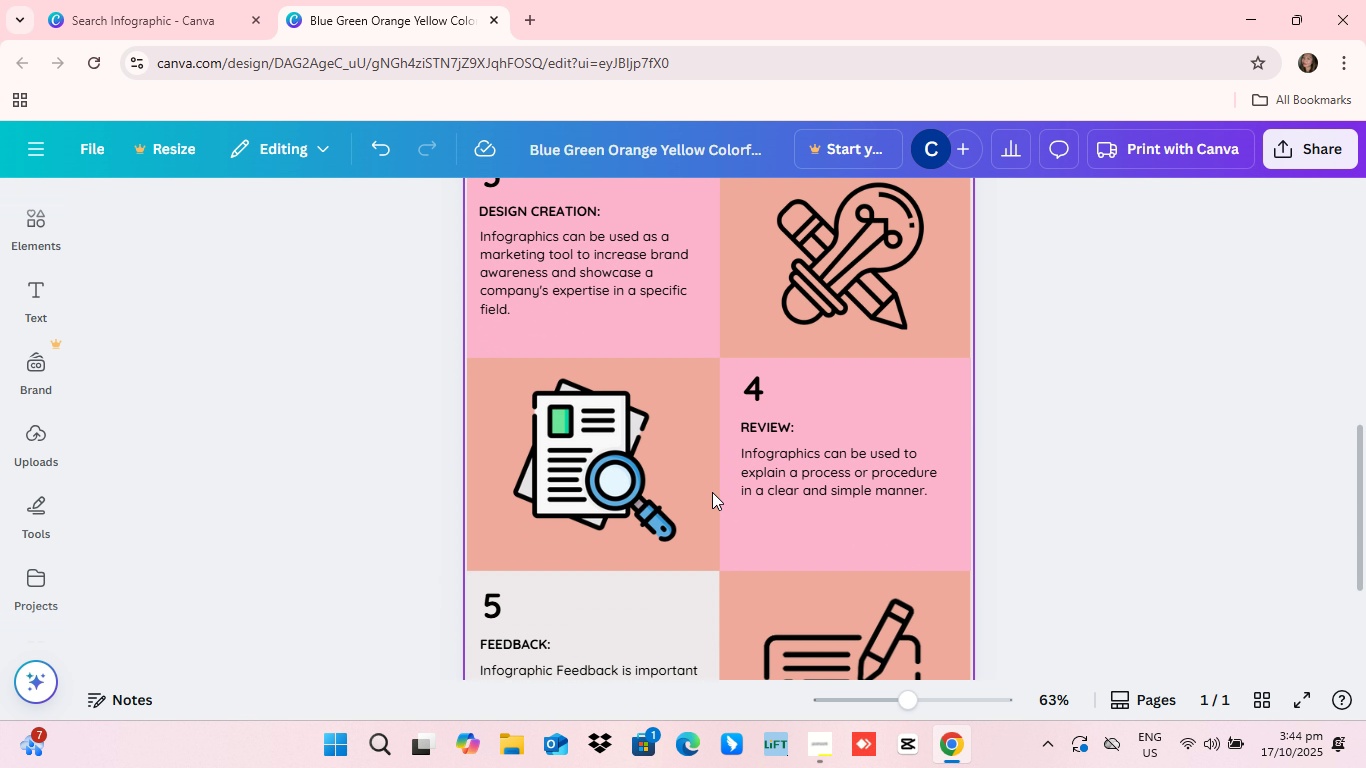 
scroll: coordinate [754, 429], scroll_direction: down, amount: 3.0
 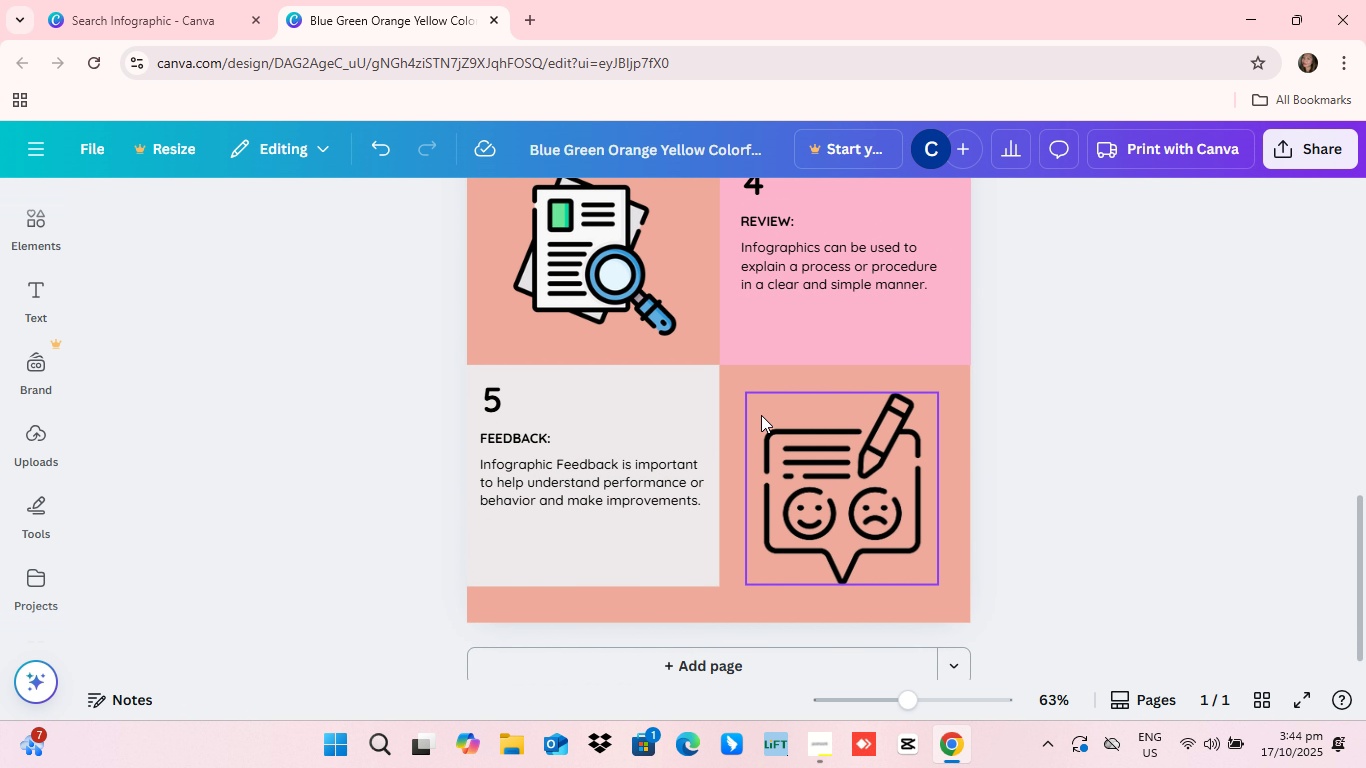 
scroll: coordinate [759, 413], scroll_direction: up, amount: 8.0
 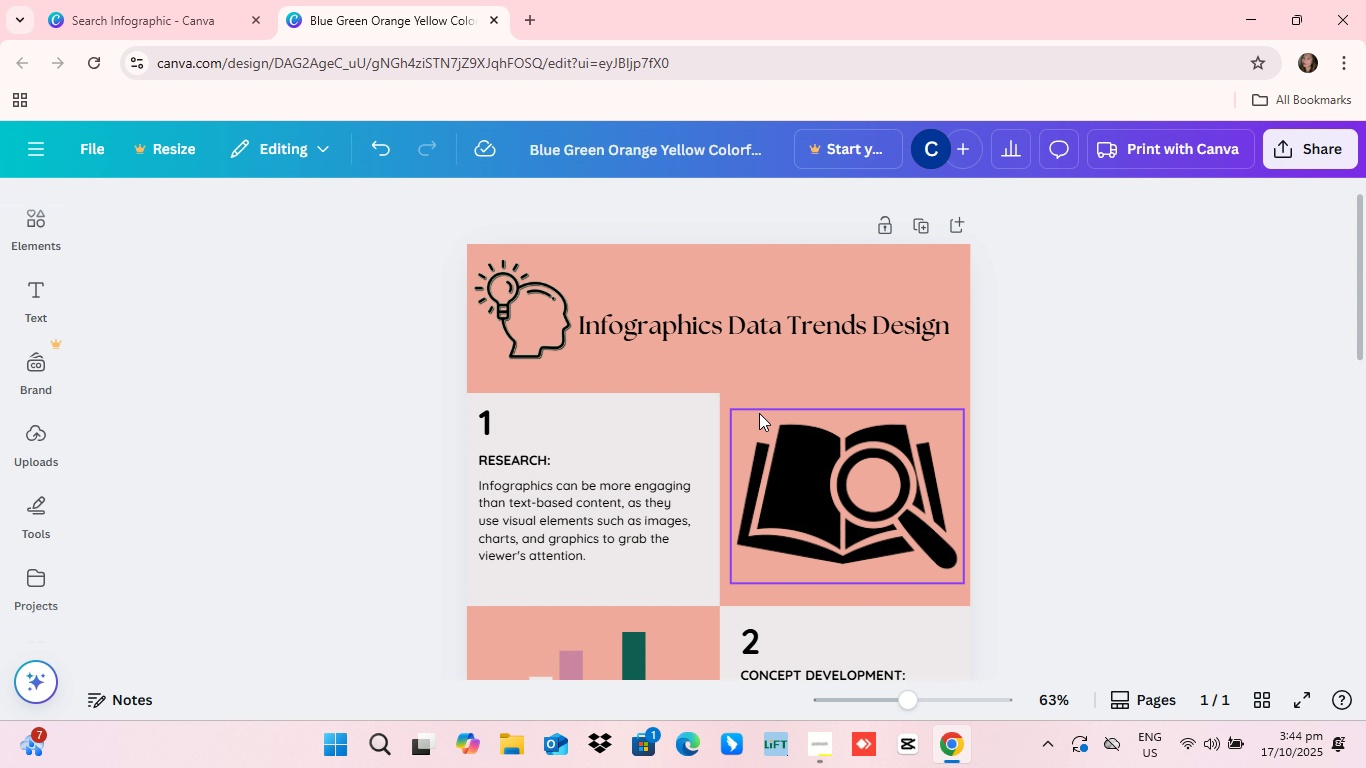 
scroll: coordinate [915, 459], scroll_direction: down, amount: 7.0
 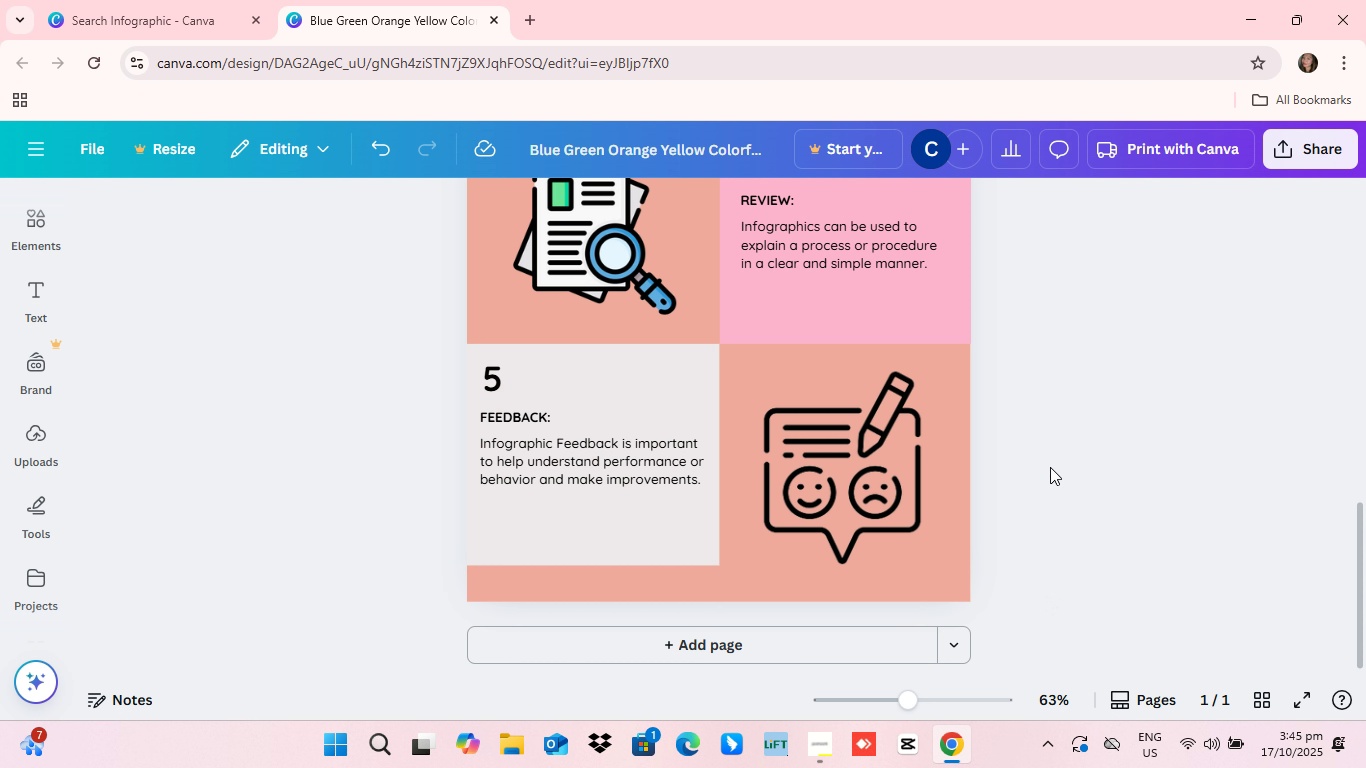 
wait(6.1)
 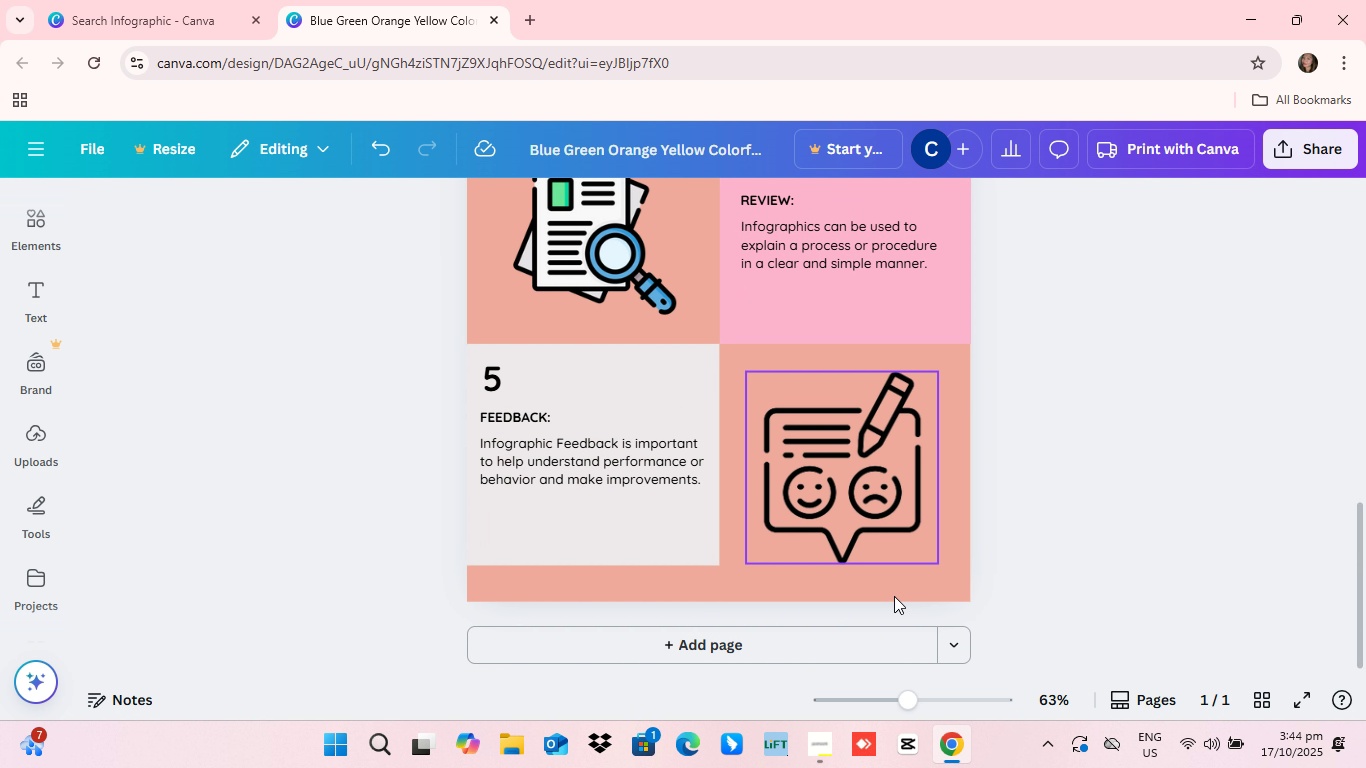 
scroll: coordinate [944, 428], scroll_direction: down, amount: 1.0
 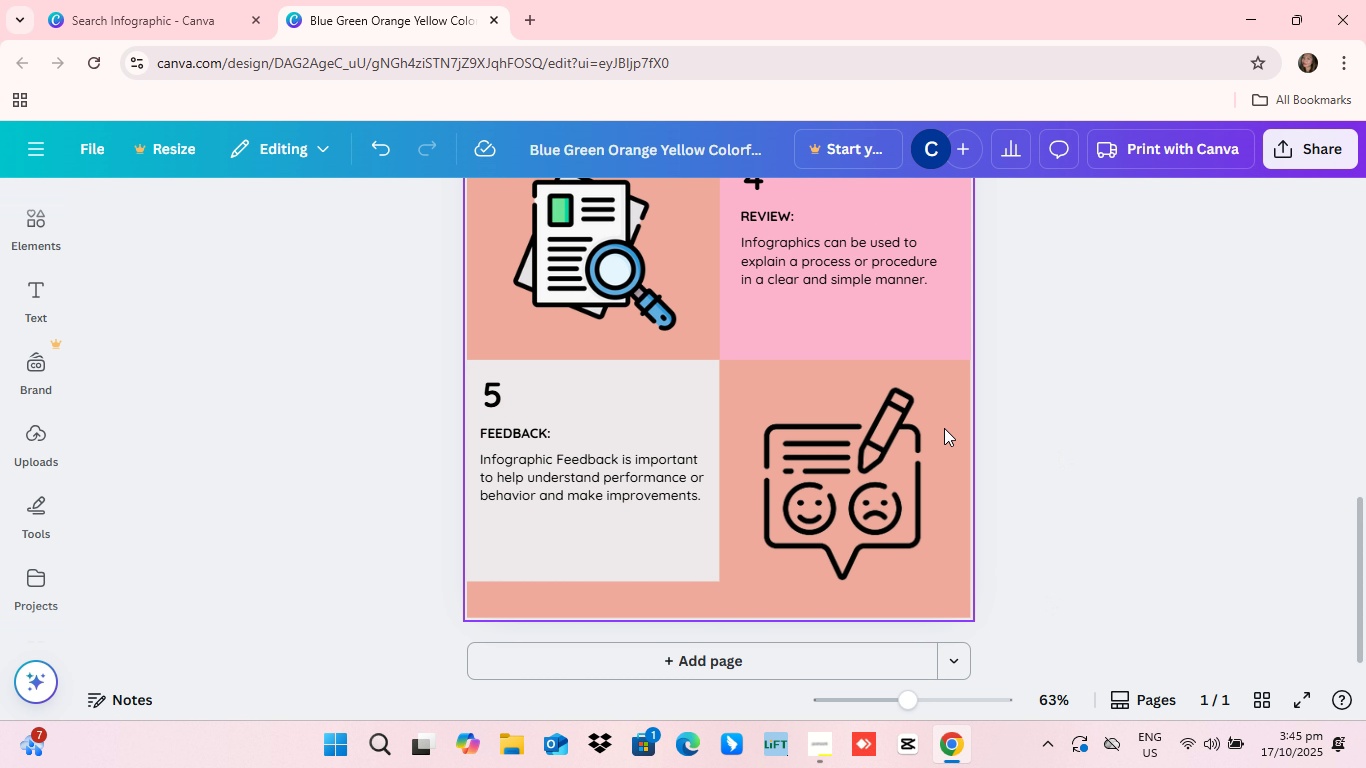 
scroll: coordinate [944, 428], scroll_direction: up, amount: 2.0
 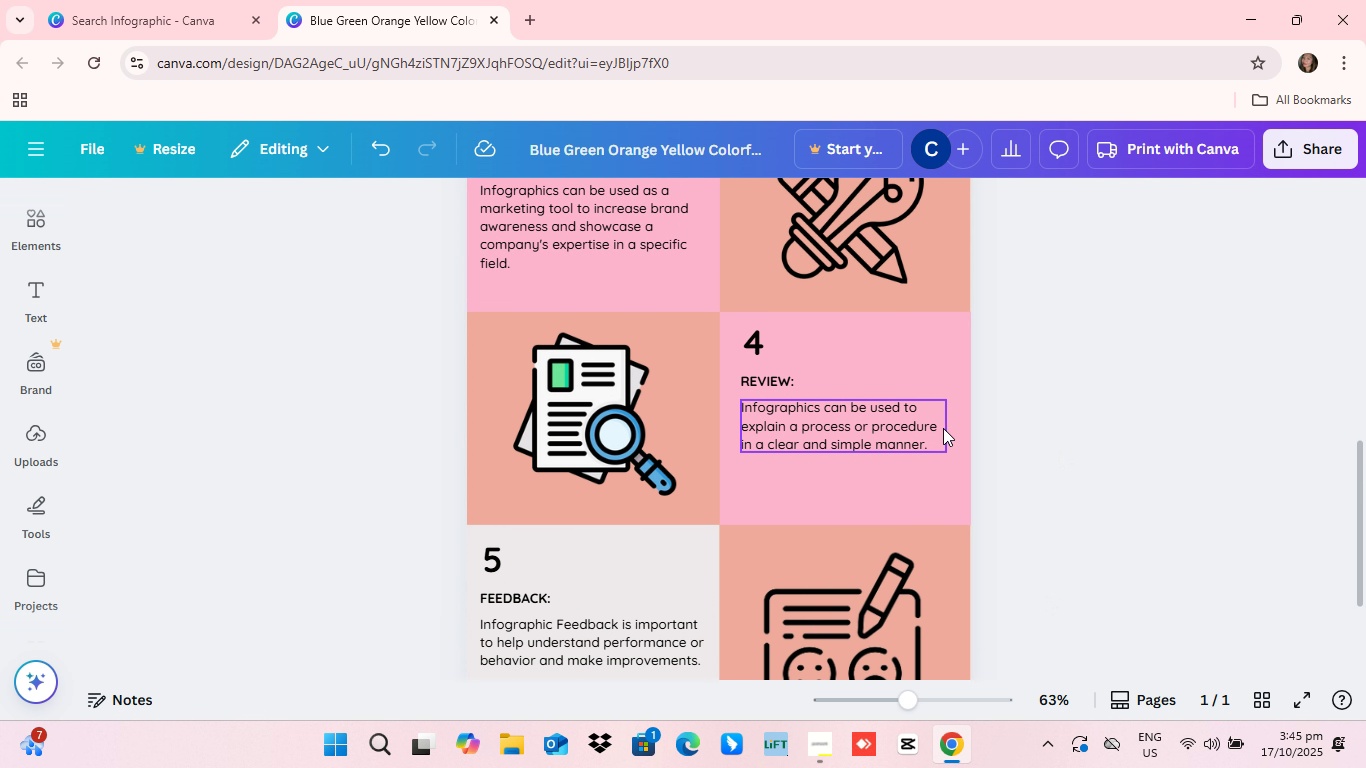 
scroll: coordinate [942, 424], scroll_direction: down, amount: 6.0
 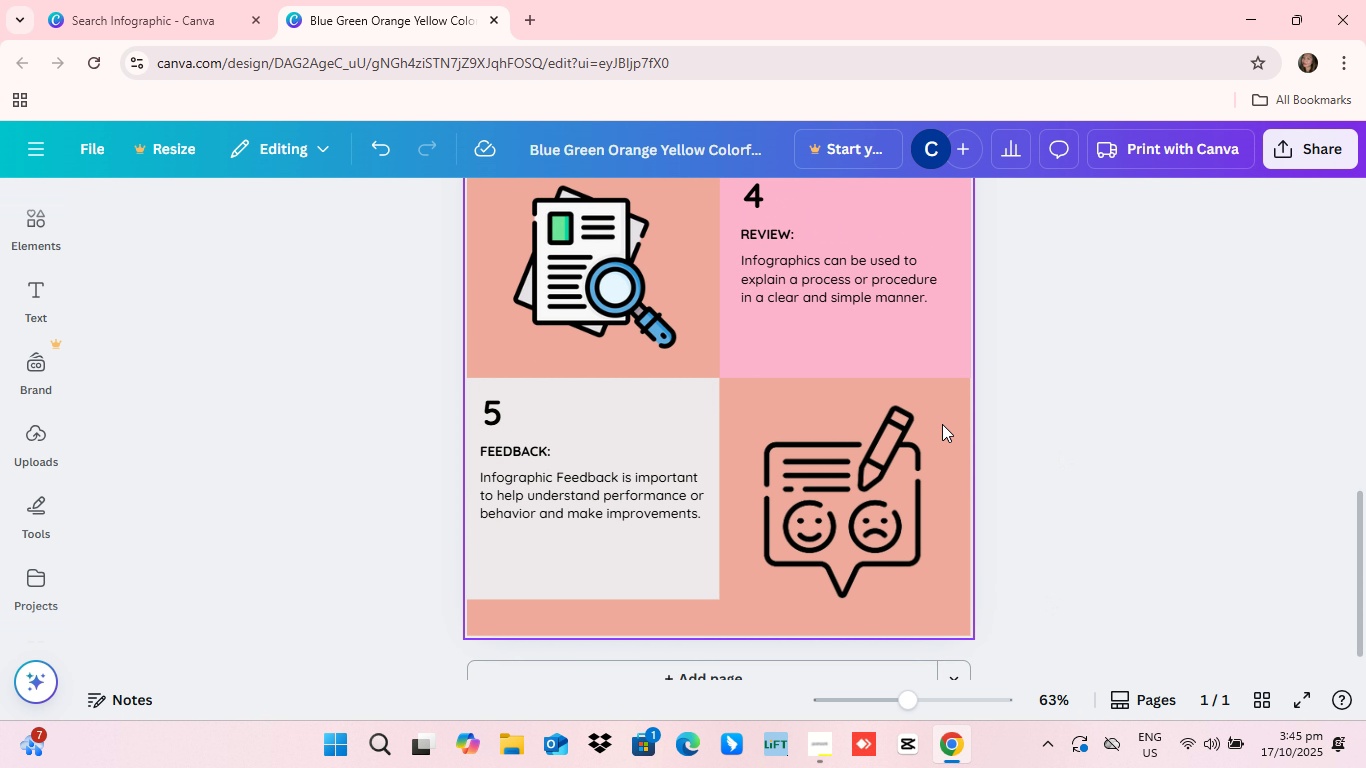 
scroll: coordinate [940, 416], scroll_direction: up, amount: 11.0
 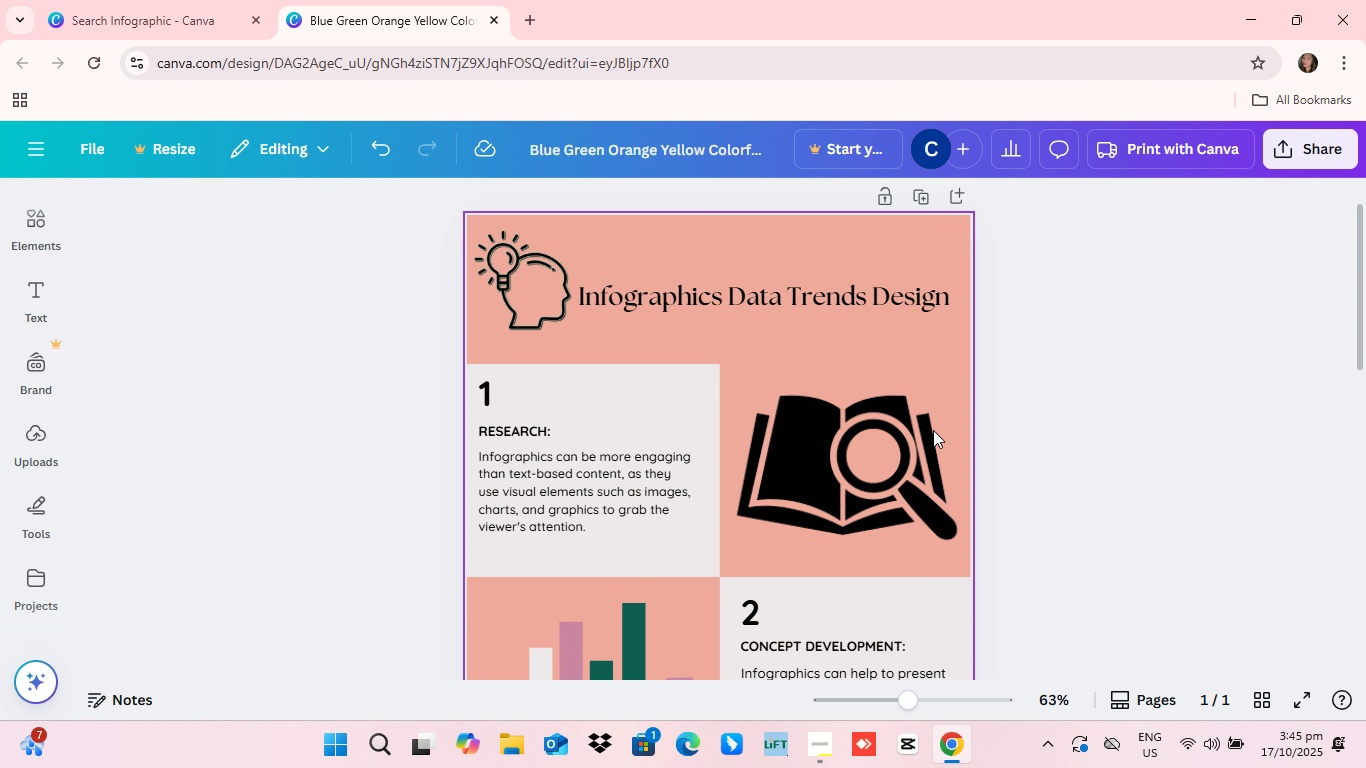 
scroll: coordinate [927, 446], scroll_direction: down, amount: 7.0
 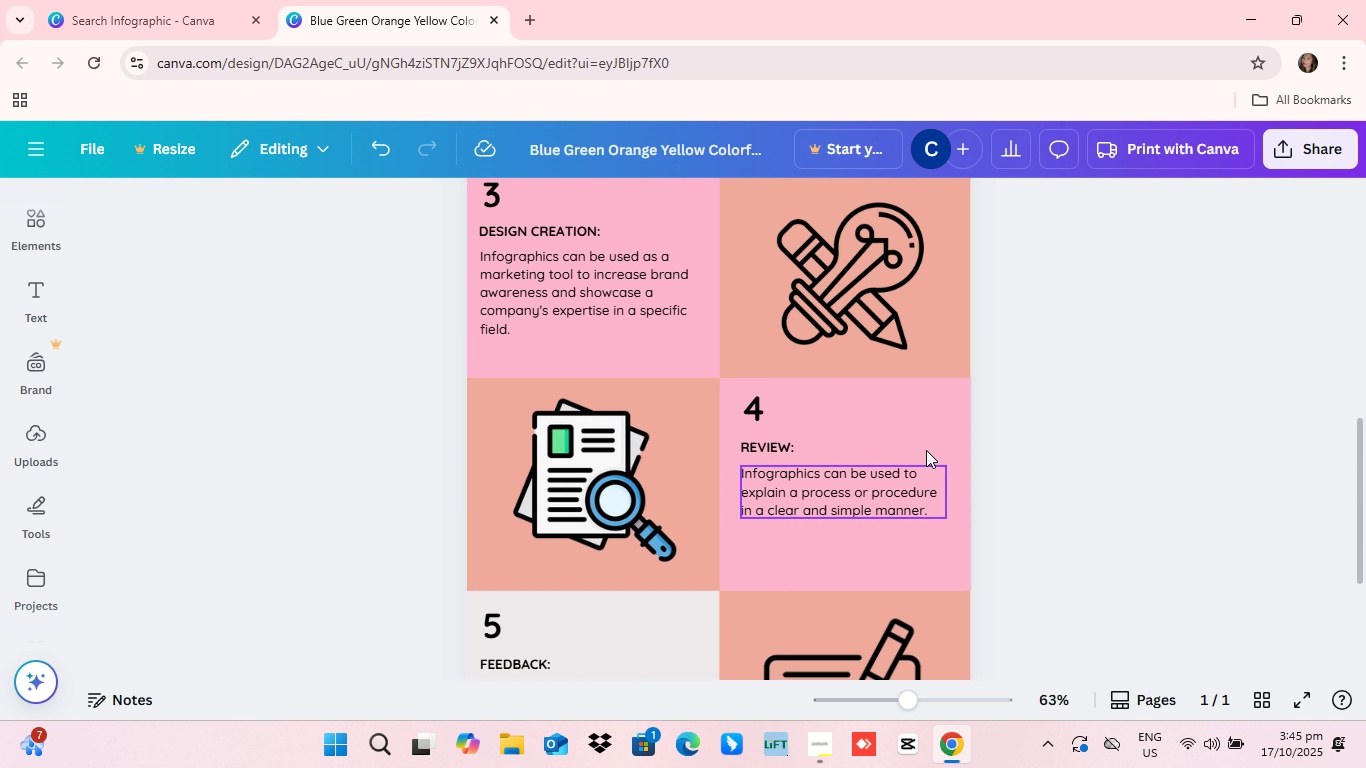 
scroll: coordinate [926, 450], scroll_direction: up, amount: 4.0
 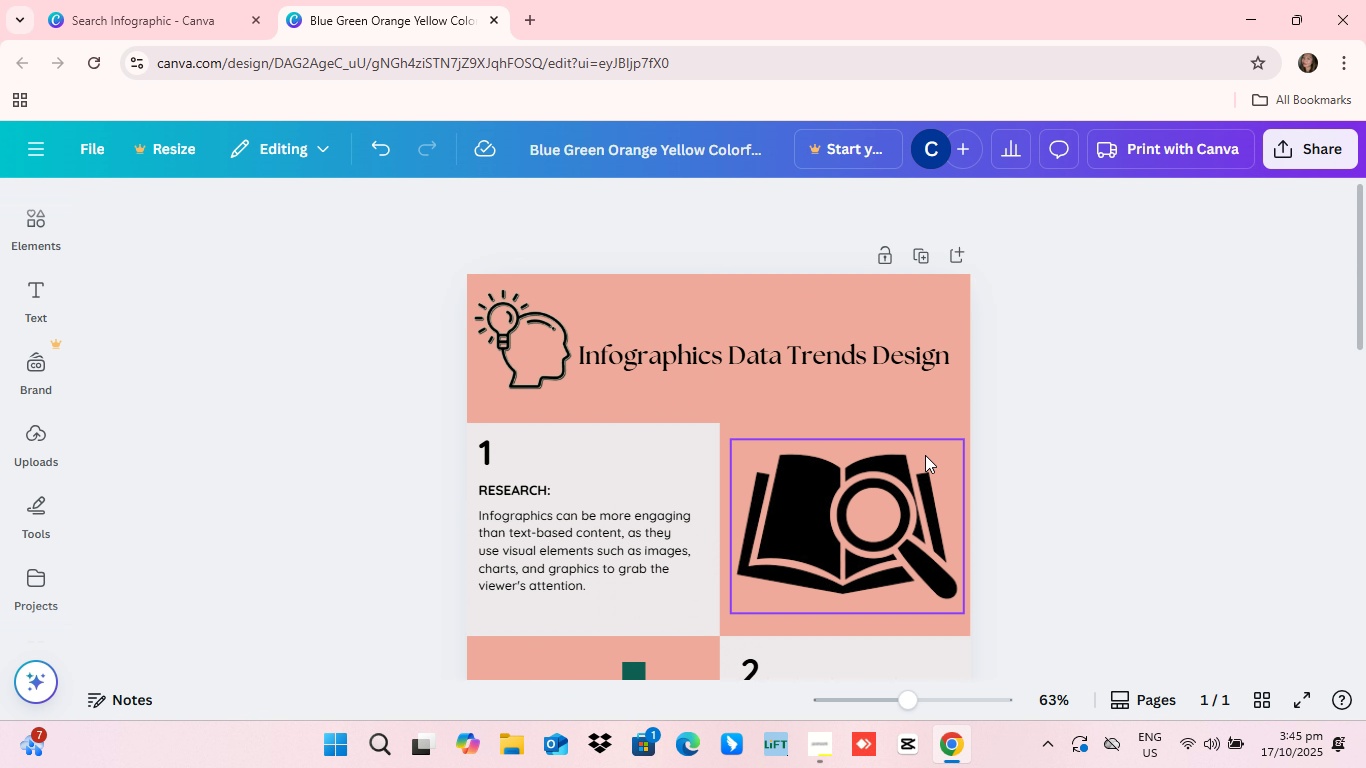 
scroll: coordinate [923, 457], scroll_direction: down, amount: 1.0
 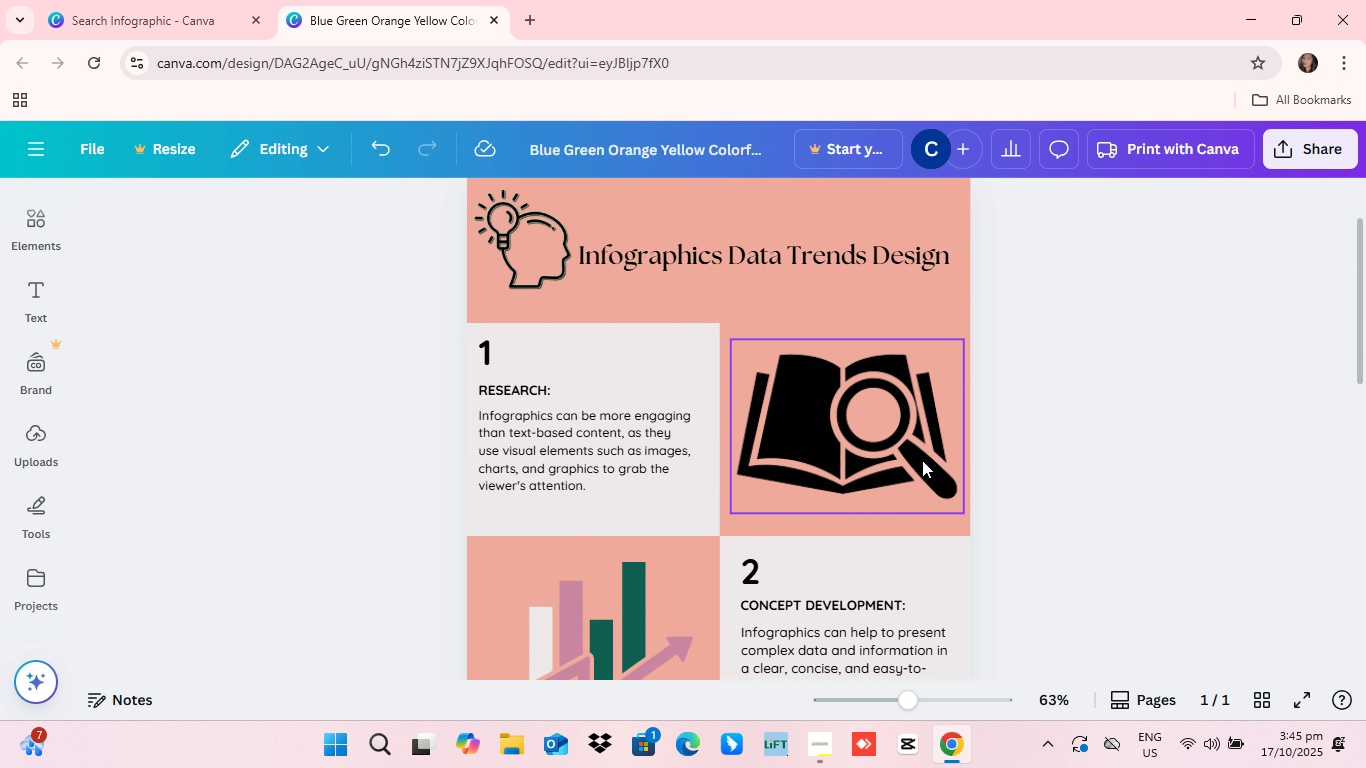 
scroll: coordinate [920, 468], scroll_direction: none, amount: 0.0
 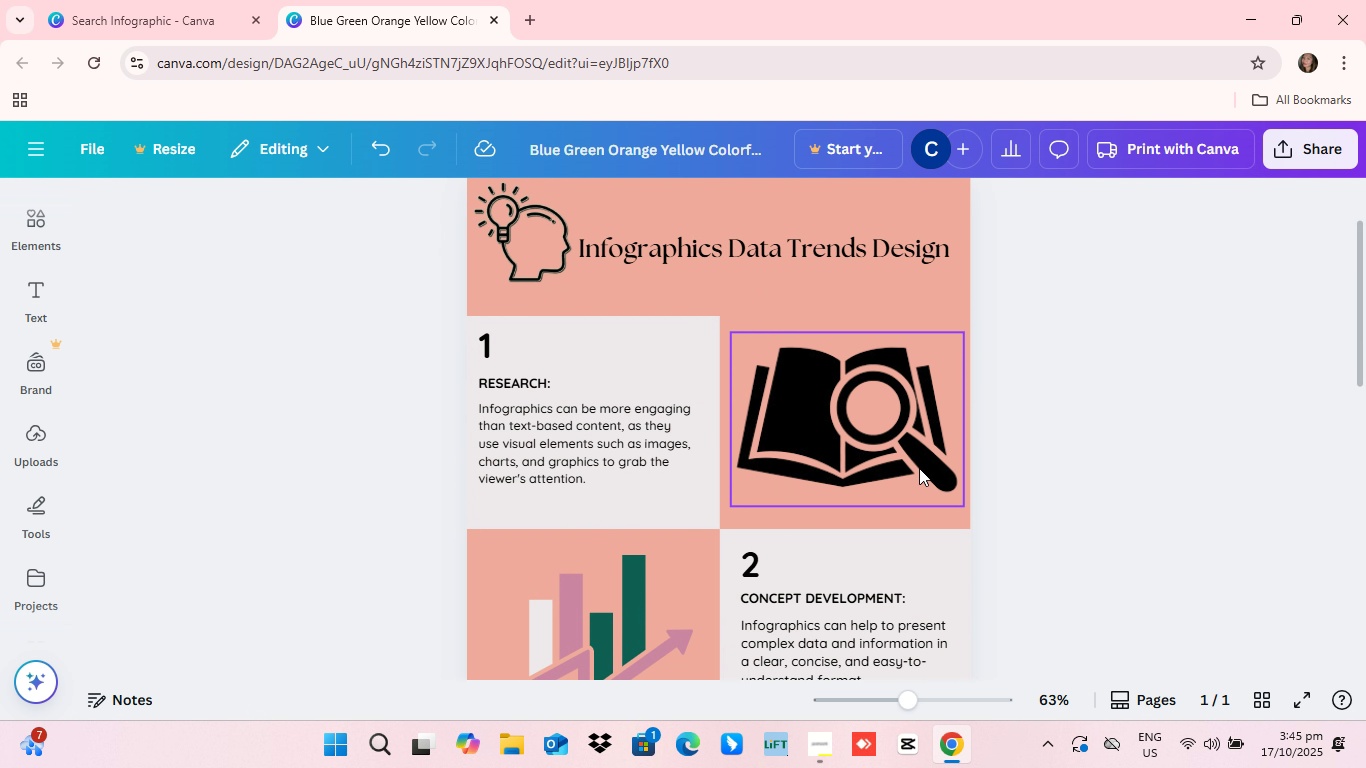 
scroll: coordinate [919, 468], scroll_direction: down, amount: 3.0
 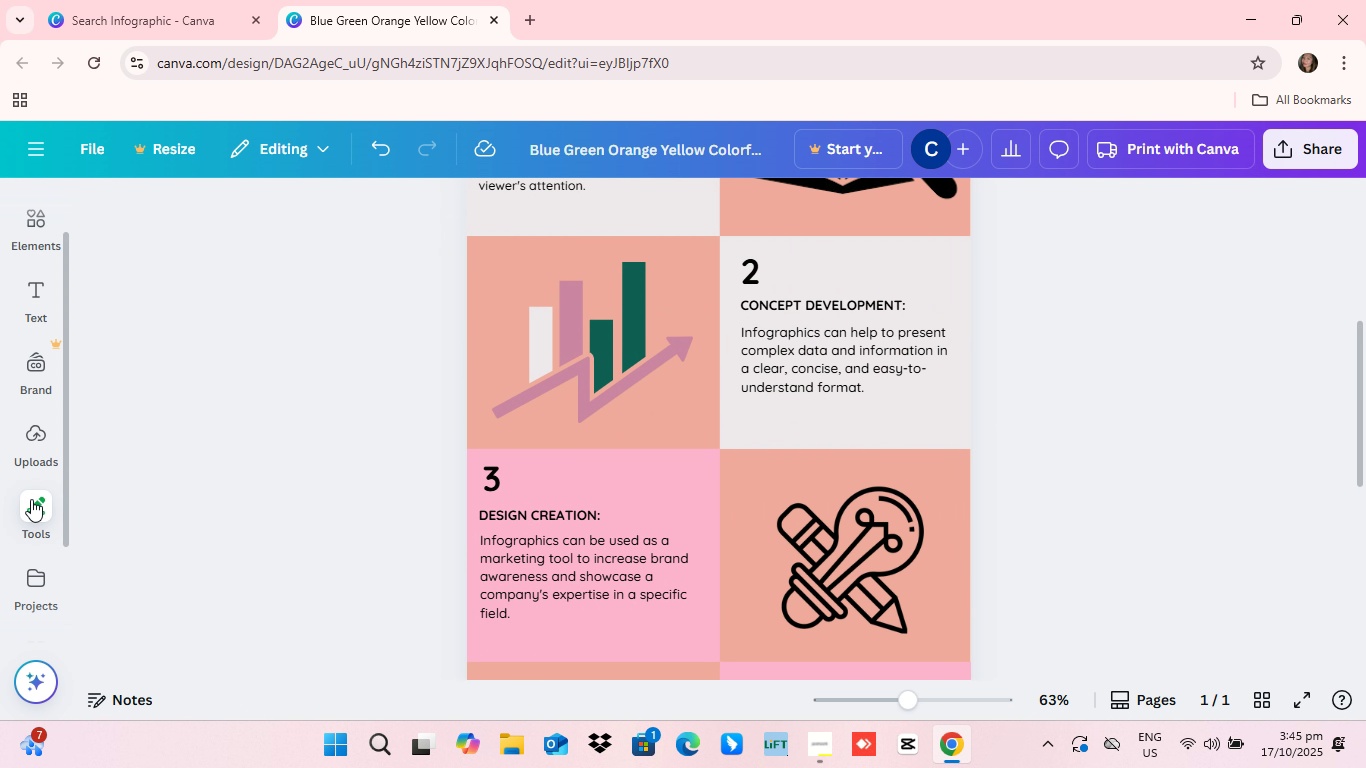 
scroll: coordinate [29, 452], scroll_direction: up, amount: 8.0
 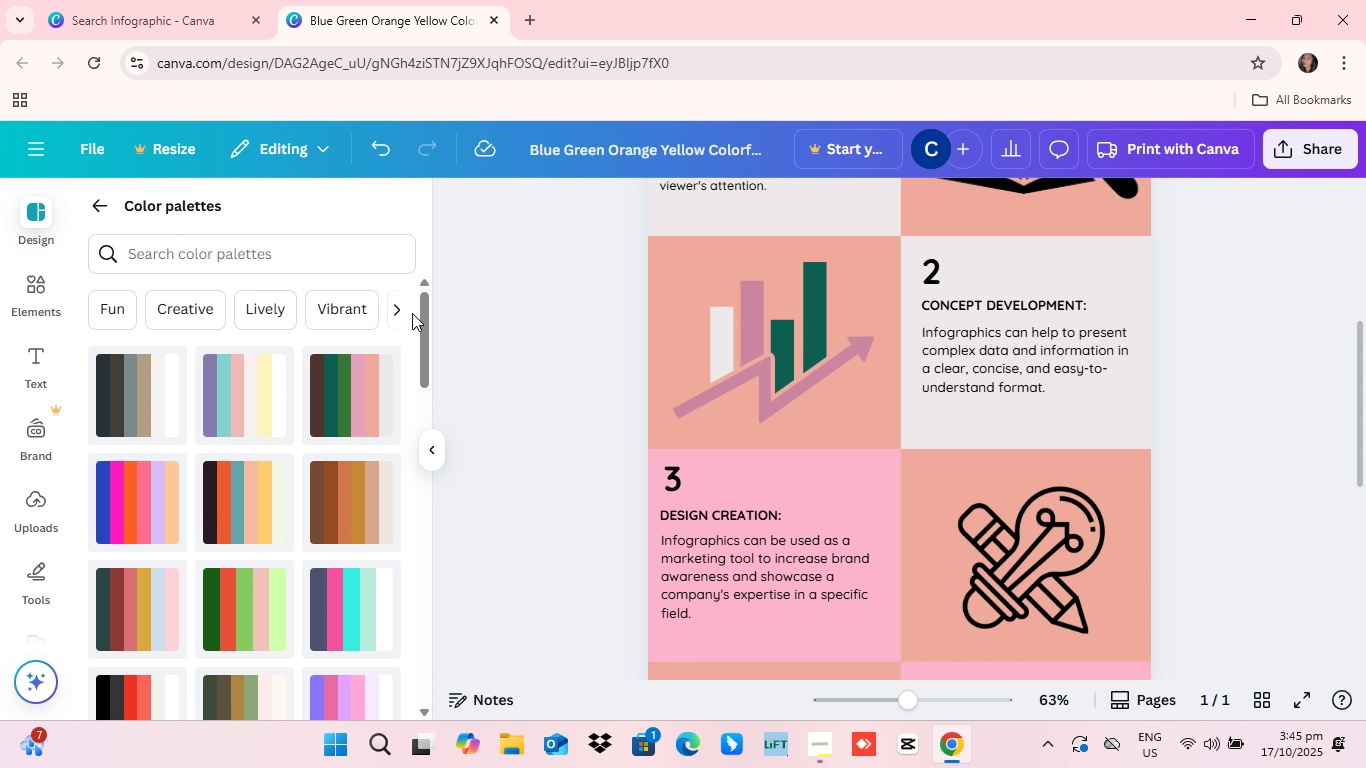 
wait(6.12)
 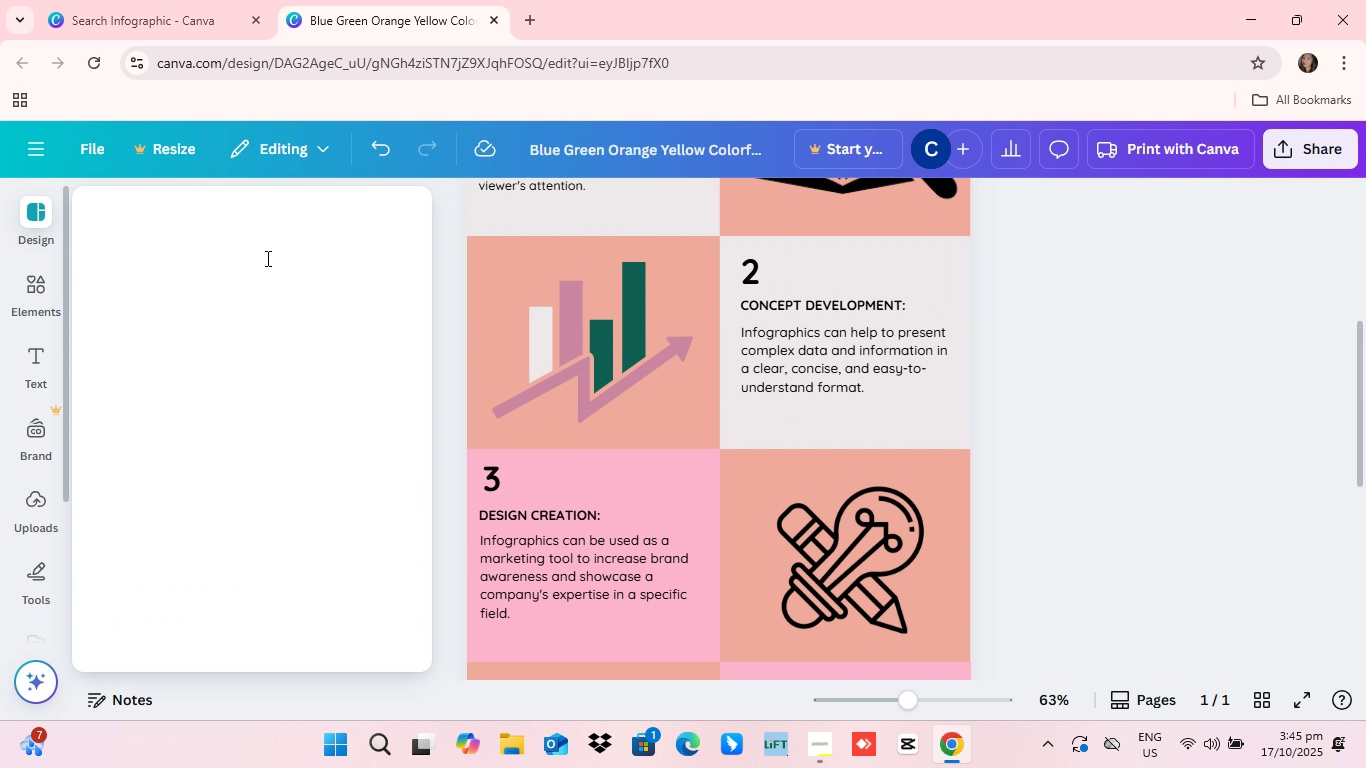 
left_click([387, 302])
 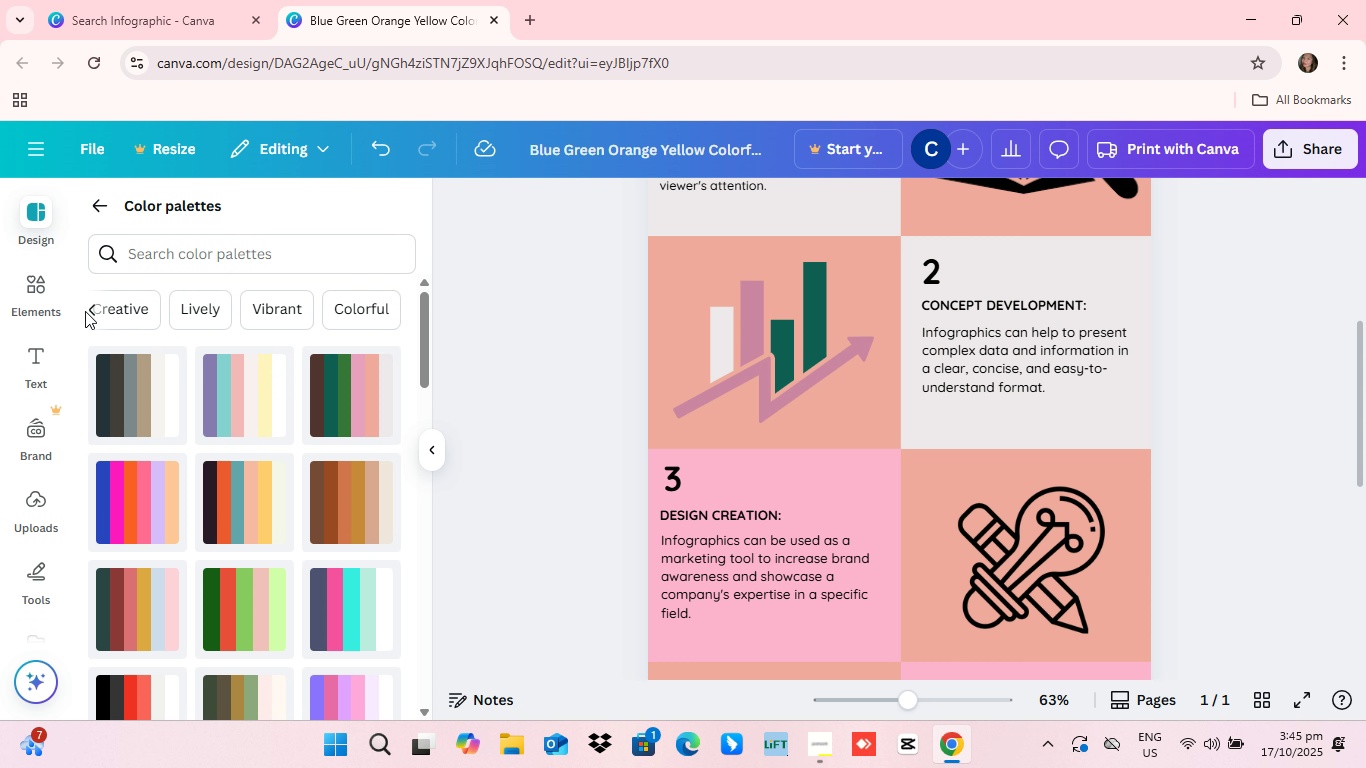 
left_click([85, 311])
 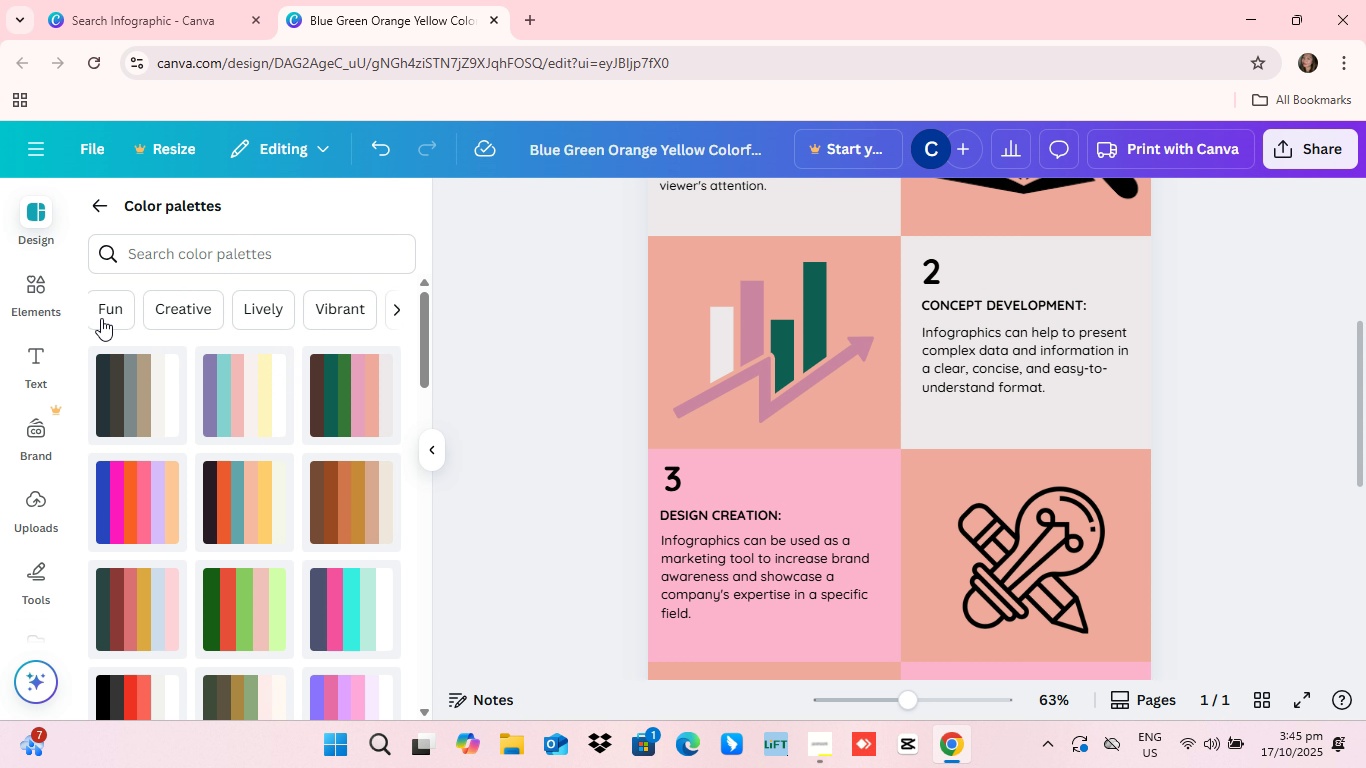 
left_click([91, 303])
 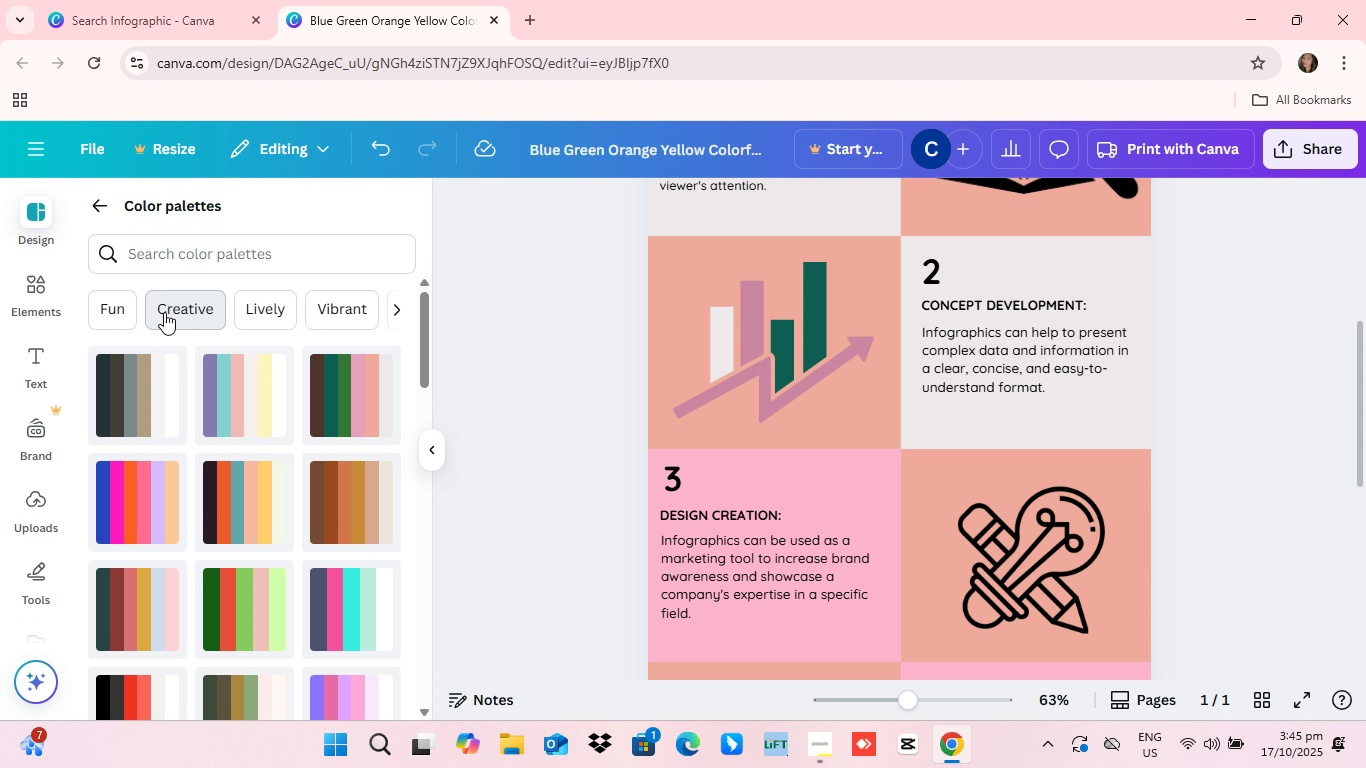 
left_click([164, 312])
 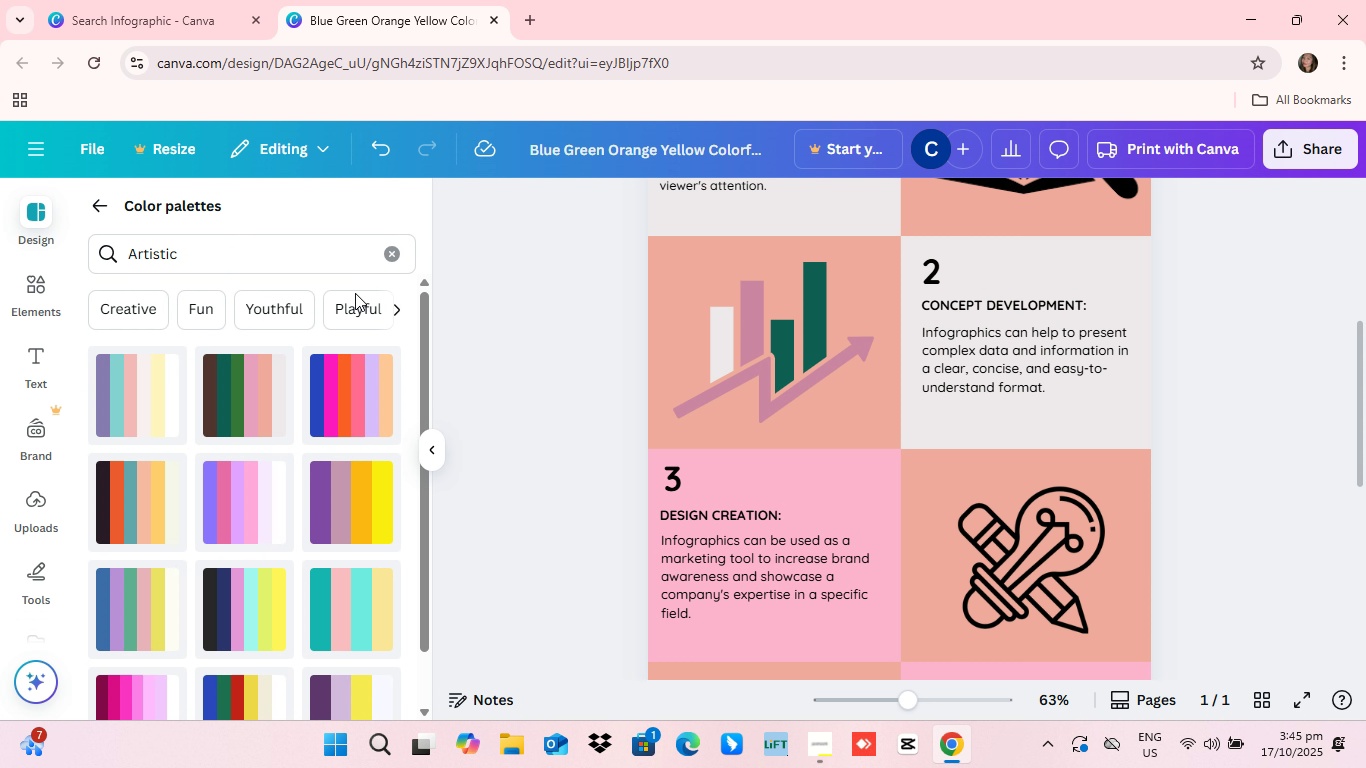 
left_click([396, 308])
 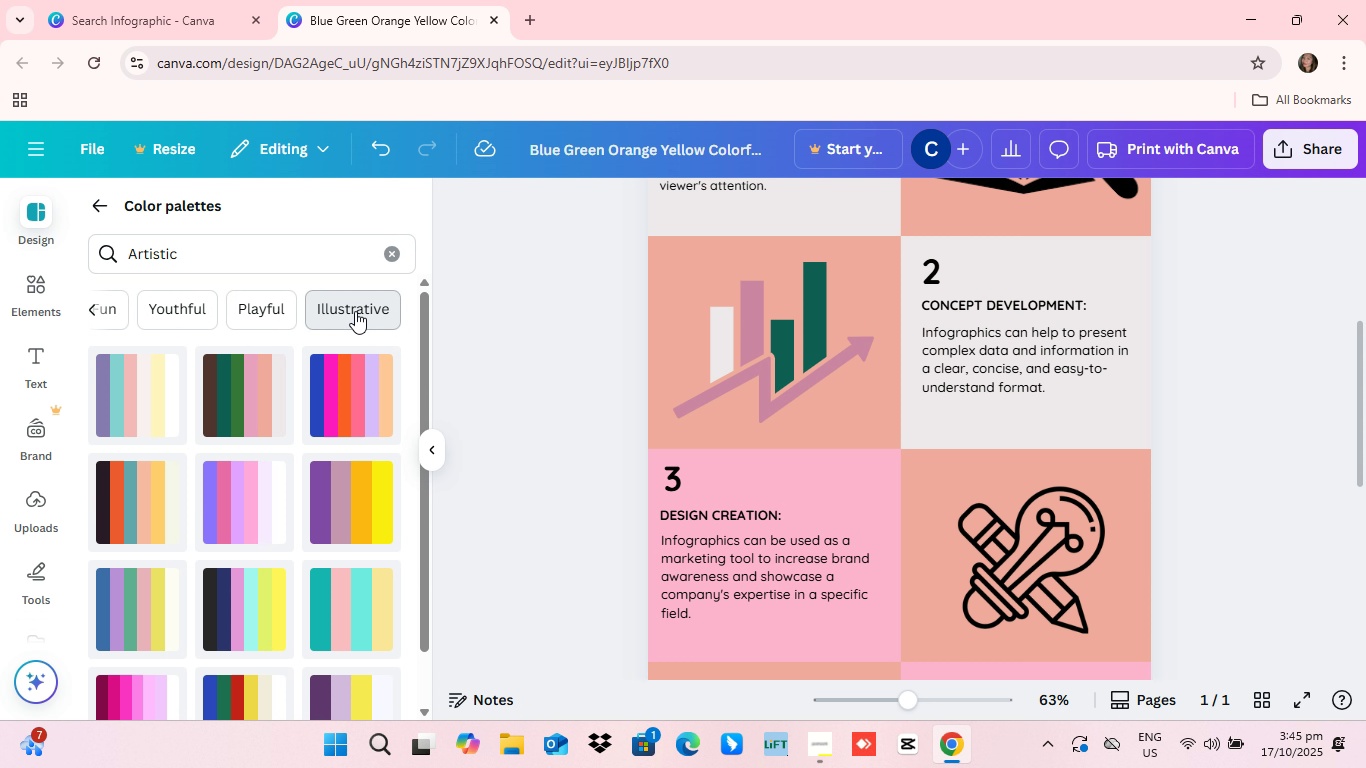 
left_click([355, 311])
 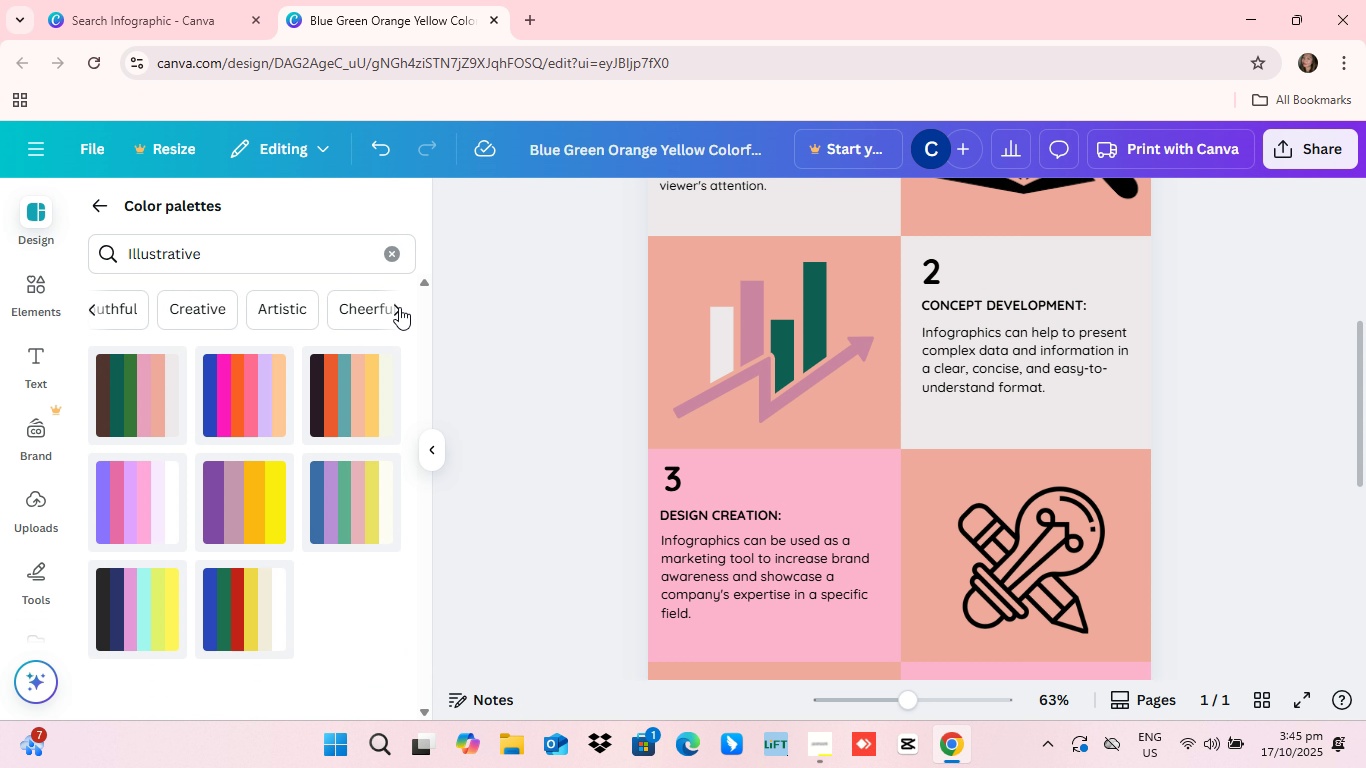 
left_click([399, 307])
 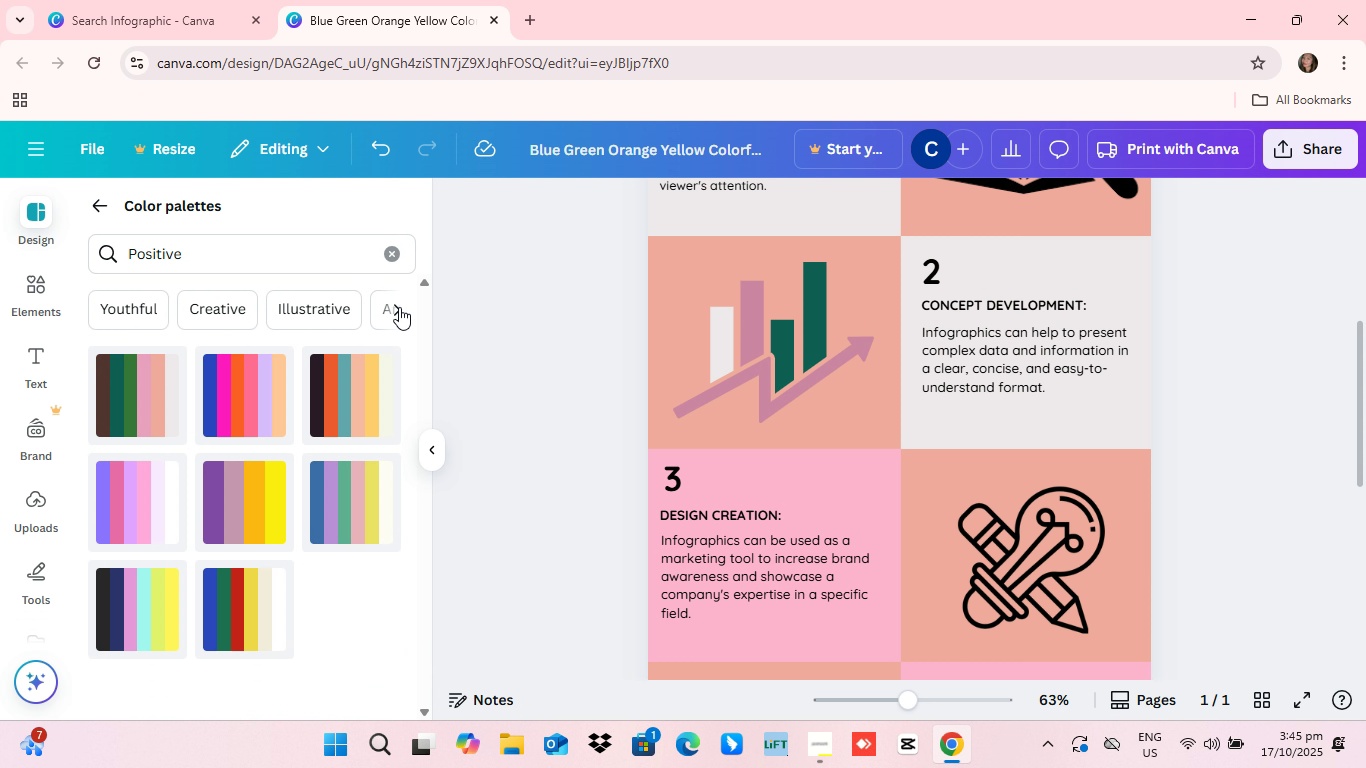 
left_click([399, 307])
 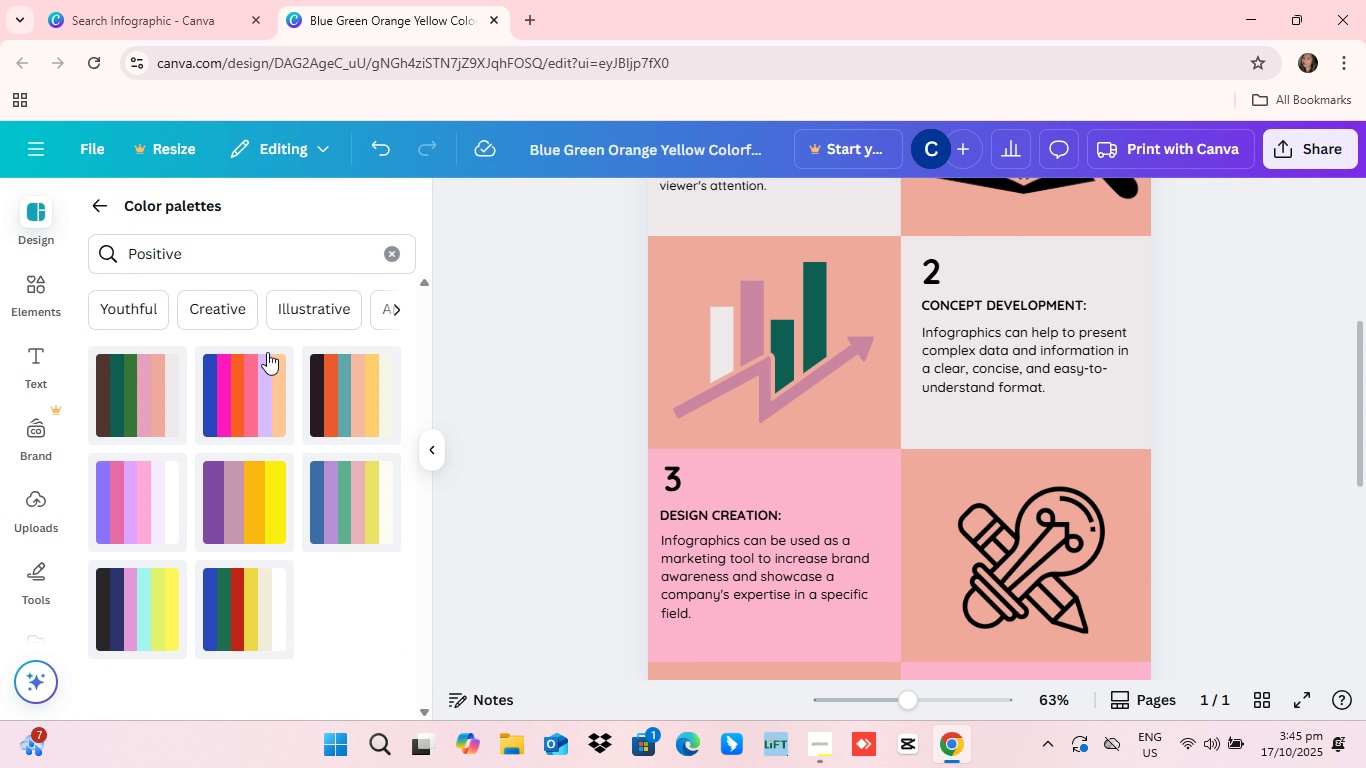 
scroll: coordinate [178, 386], scroll_direction: down, amount: 2.0
 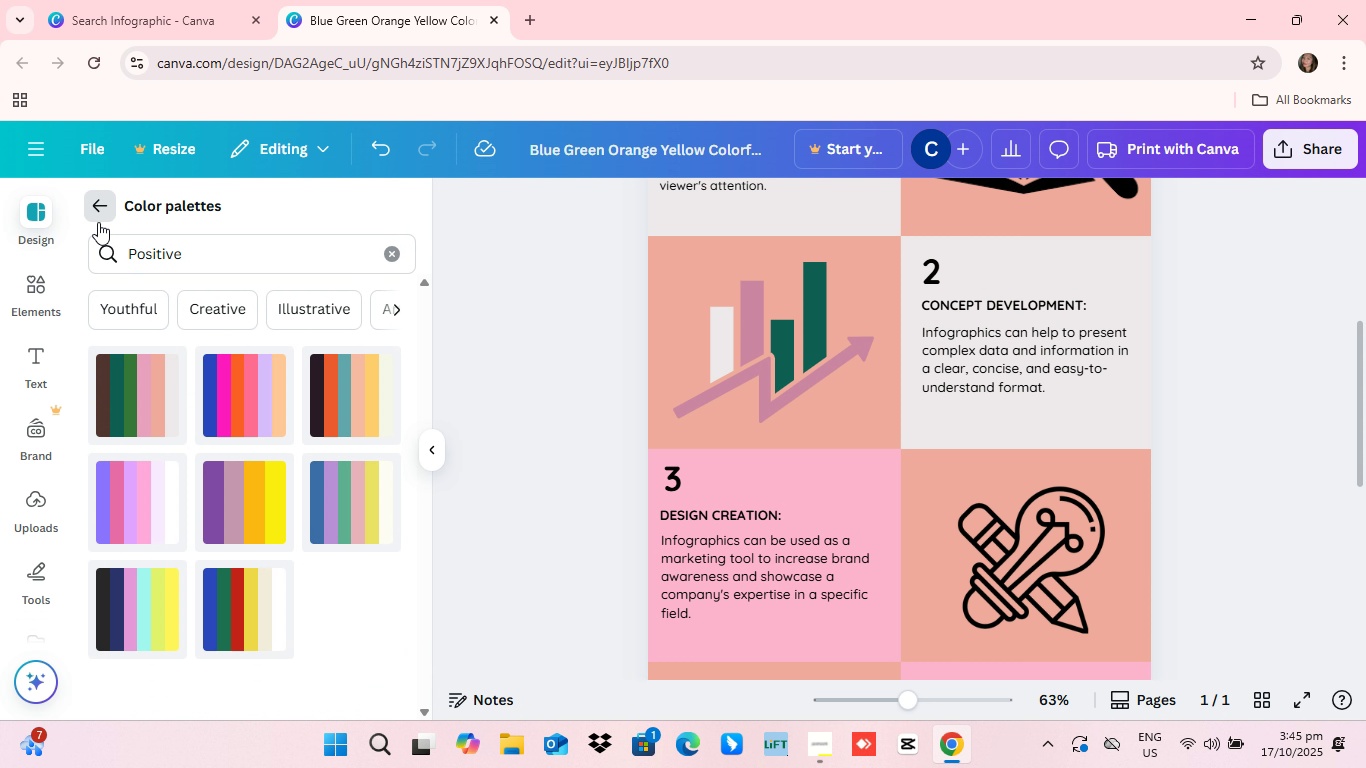 
left_click([94, 202])
 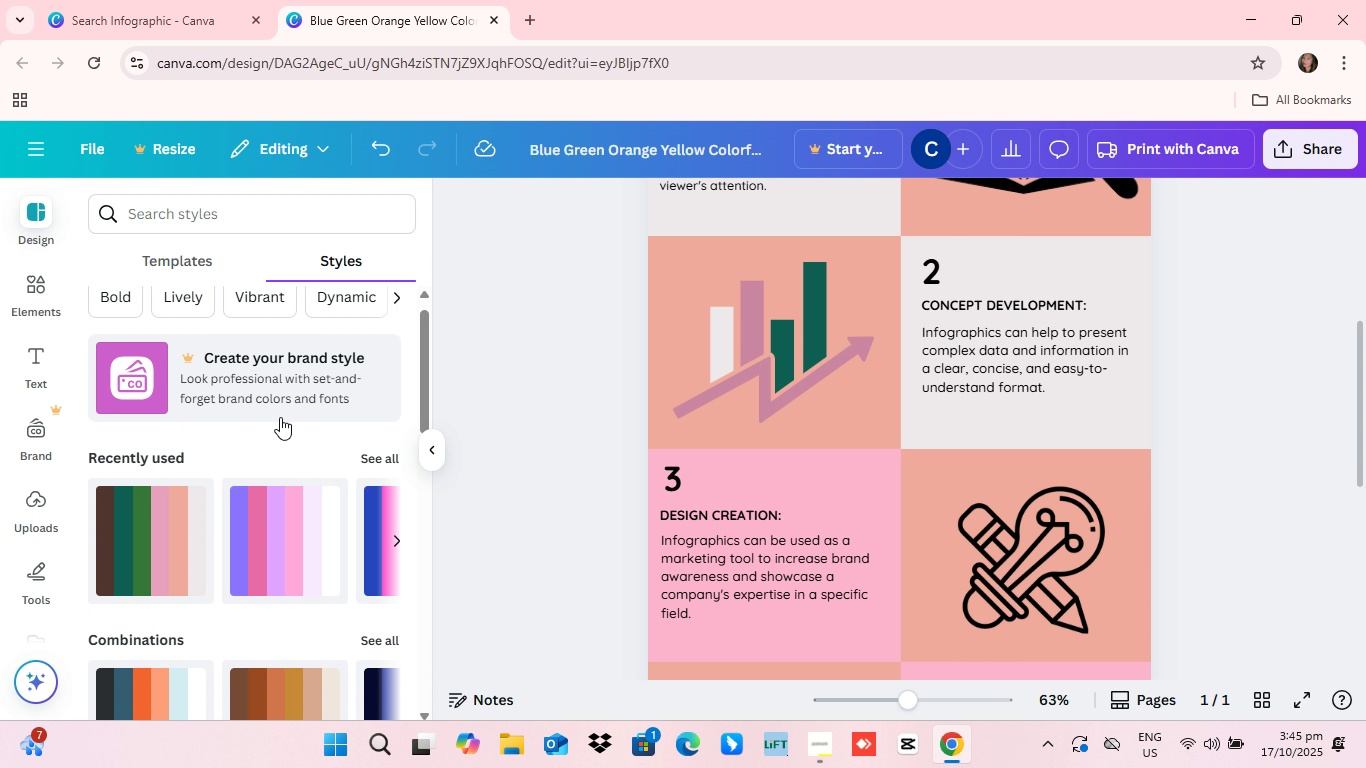 
scroll: coordinate [280, 417], scroll_direction: down, amount: 2.0
 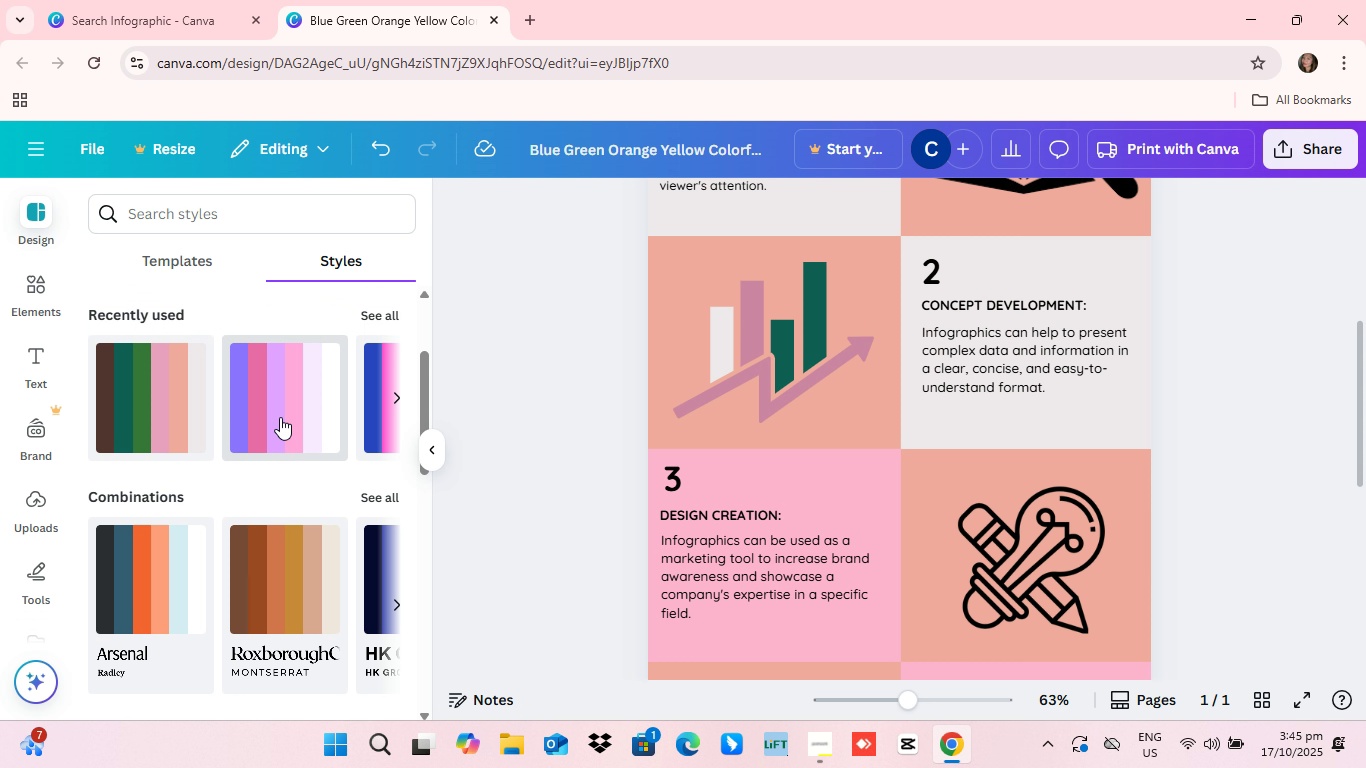 
scroll: coordinate [280, 417], scroll_direction: up, amount: 3.0
 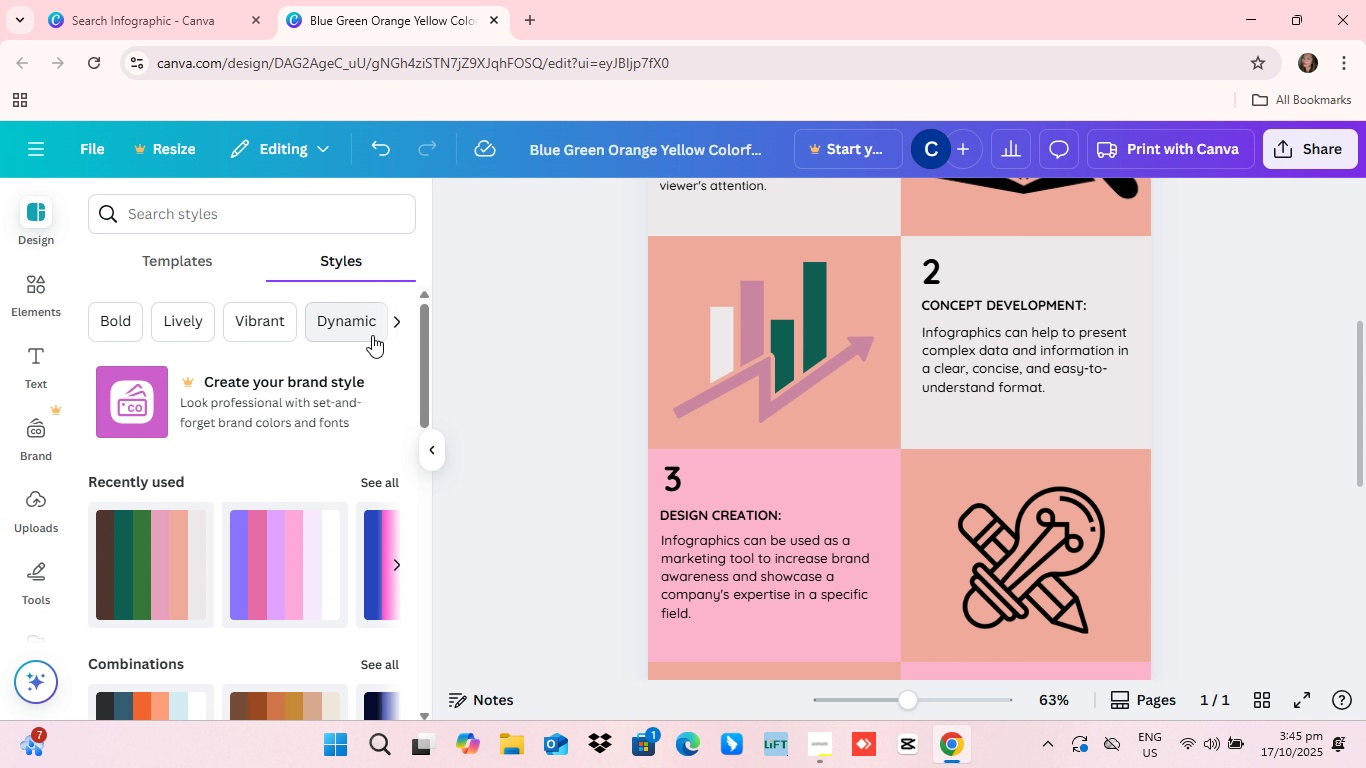 
left_click([395, 335])
 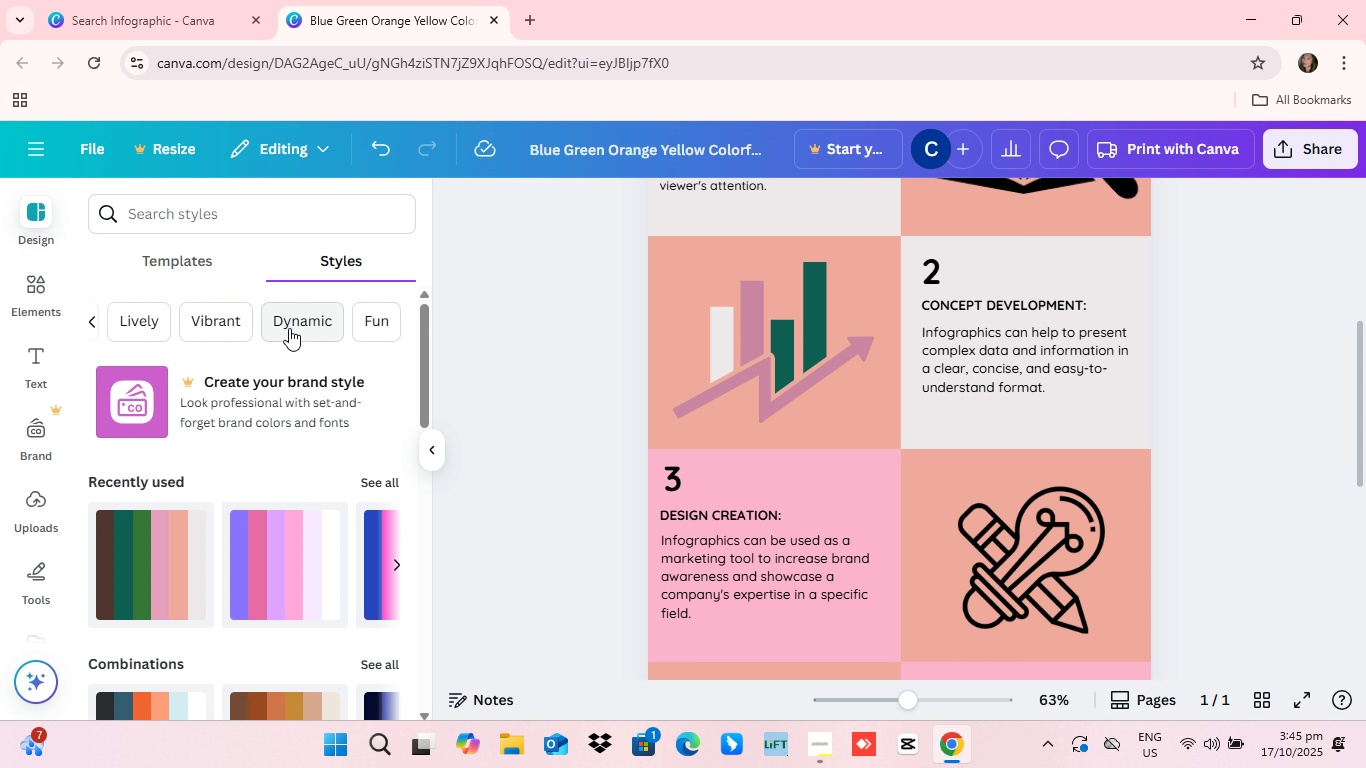 
left_click([289, 328])
 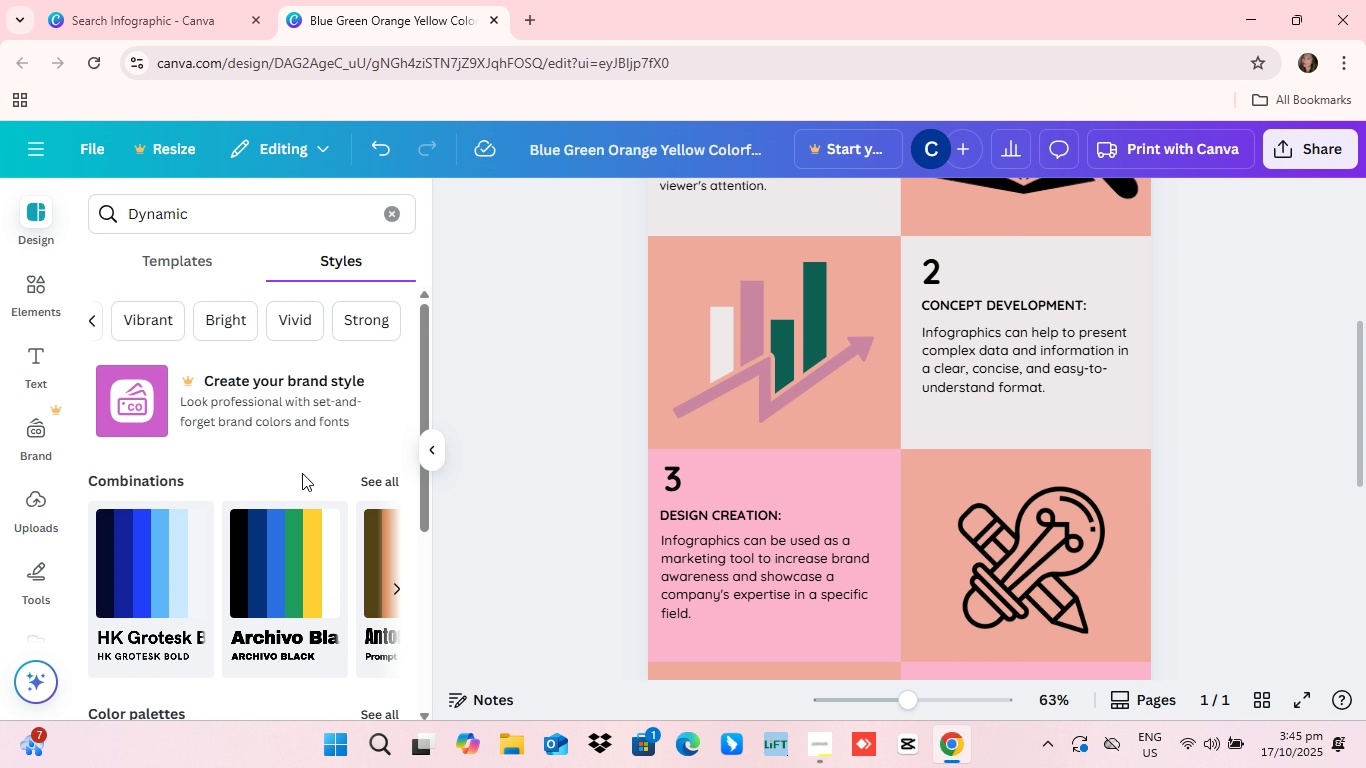 
scroll: coordinate [302, 473], scroll_direction: down, amount: 1.0
 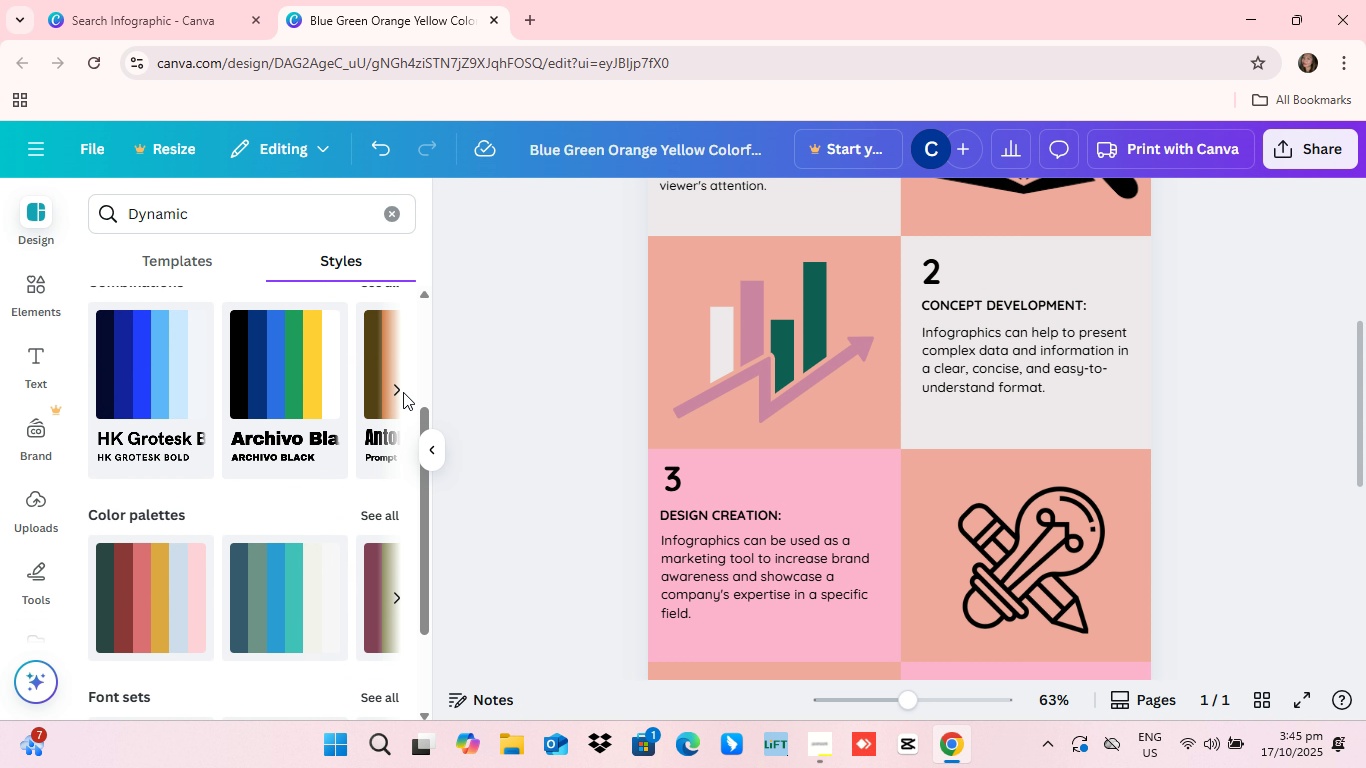 
left_click([397, 386])
 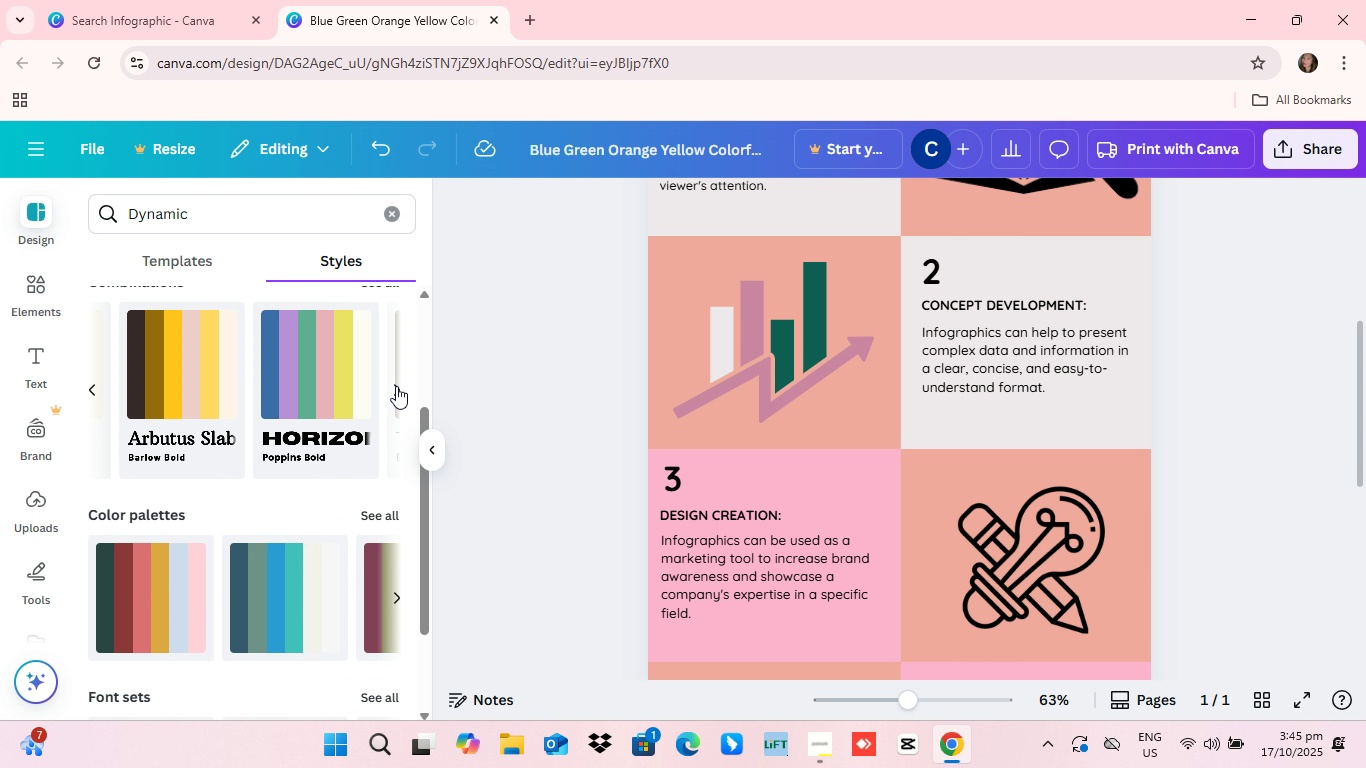 
left_click([396, 386])
 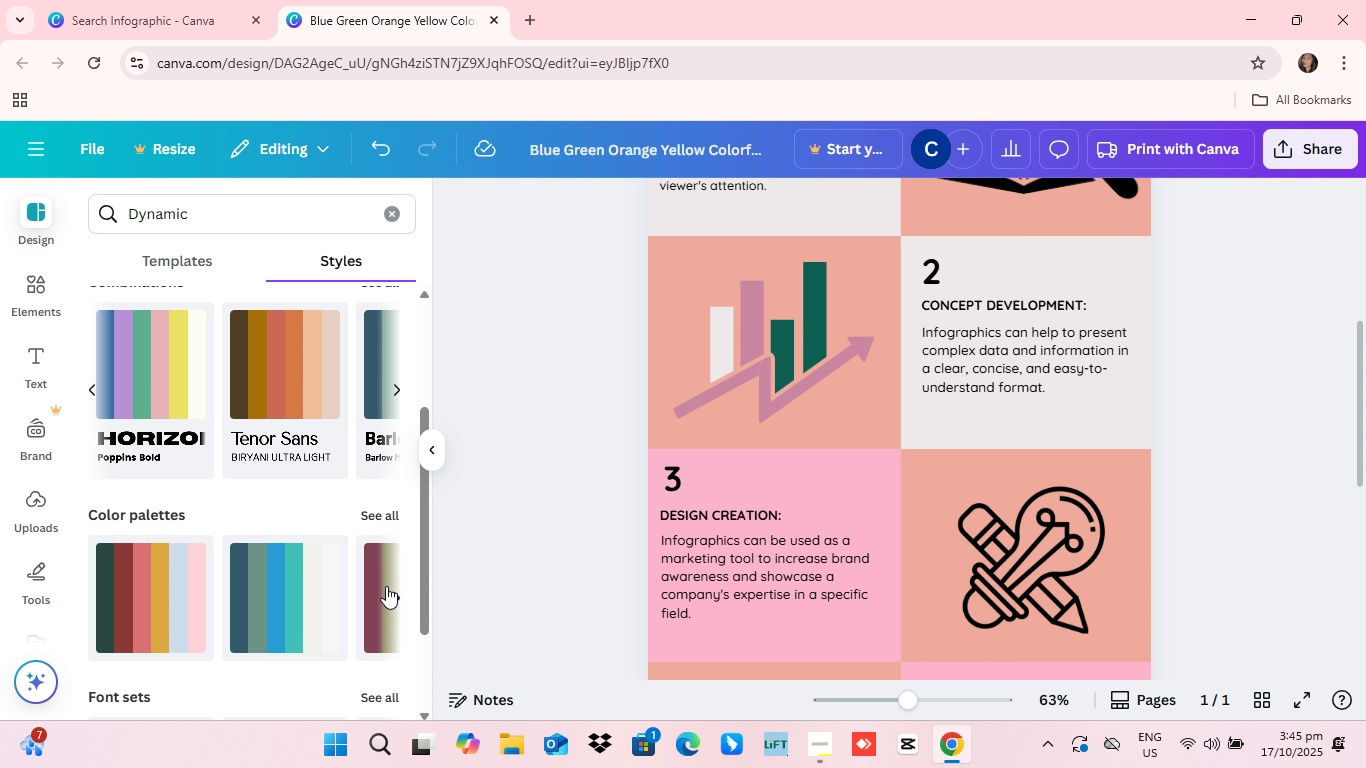 
scroll: coordinate [382, 560], scroll_direction: down, amount: 1.0
 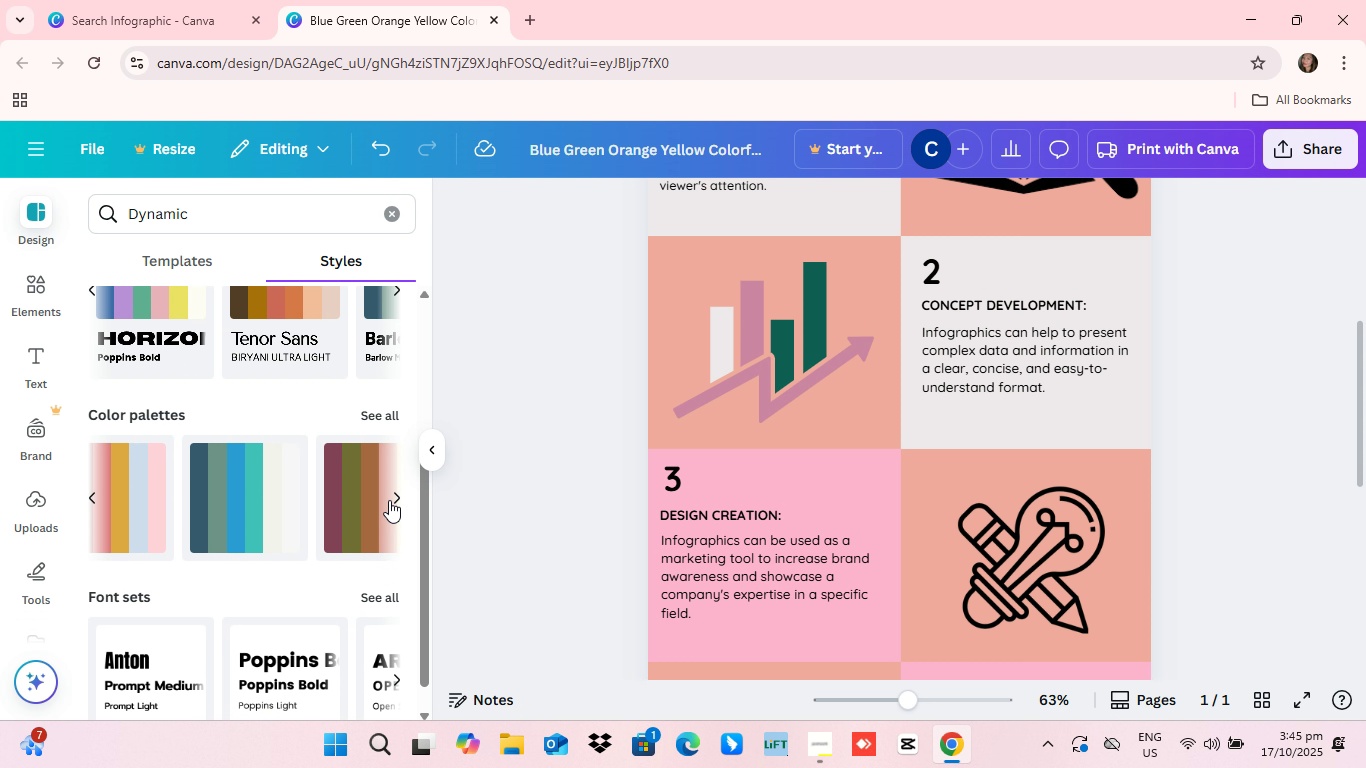 
left_click([389, 500])
 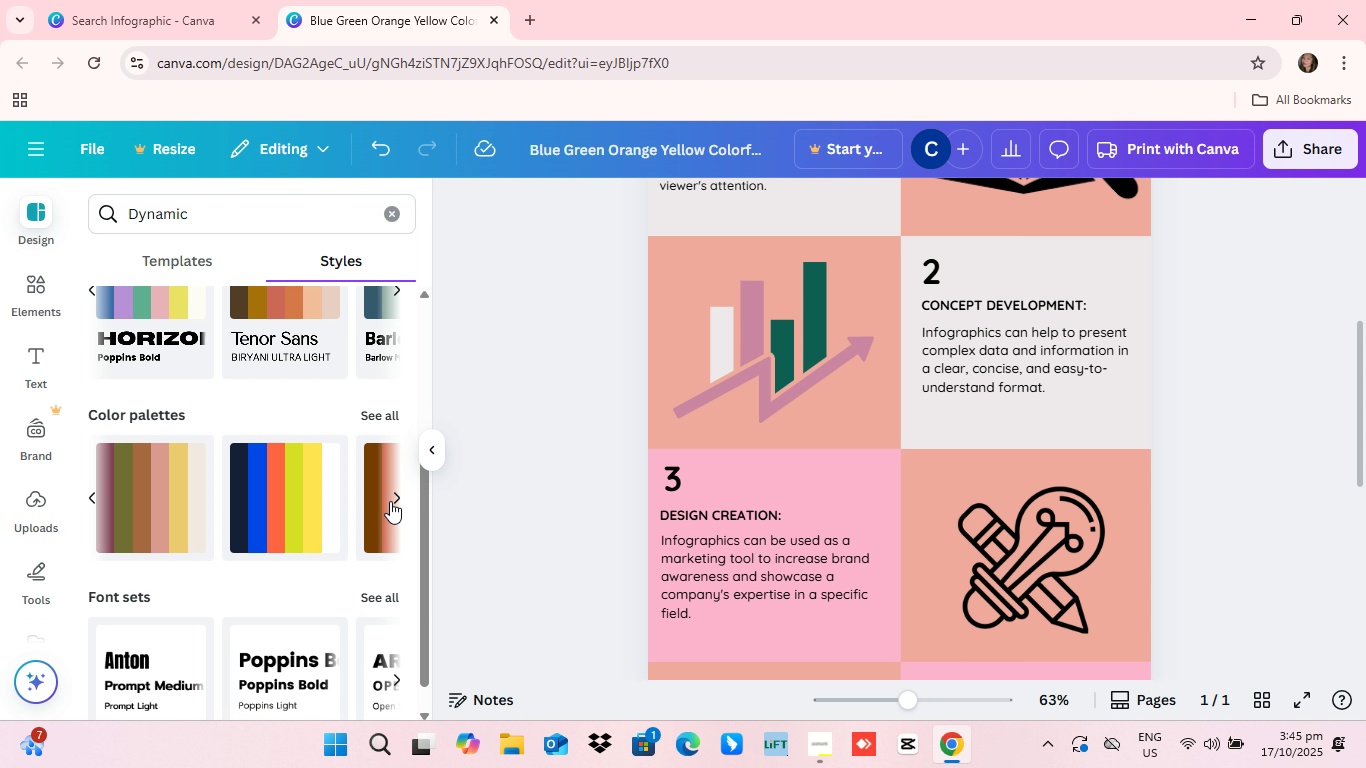 
scroll: coordinate [390, 501], scroll_direction: up, amount: 3.0
 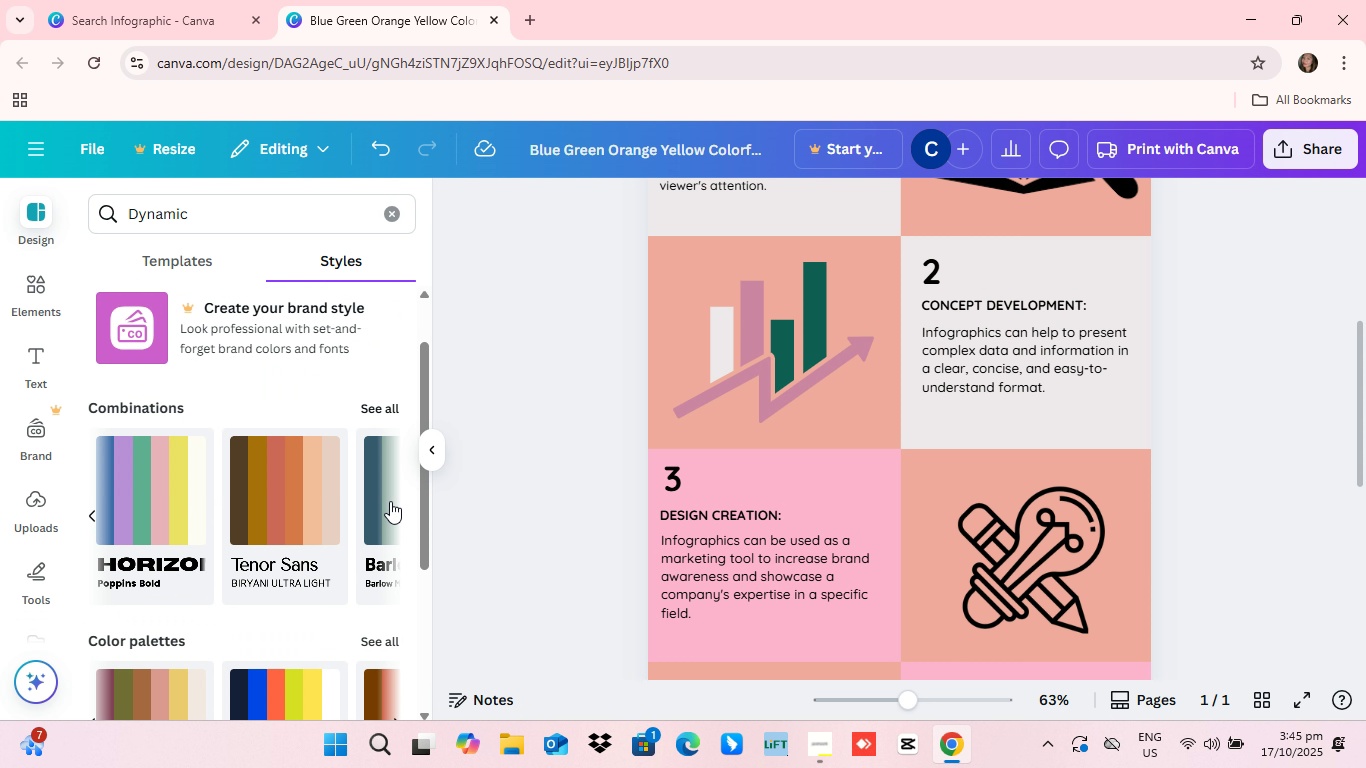 
scroll: coordinate [390, 503], scroll_direction: down, amount: 4.0
 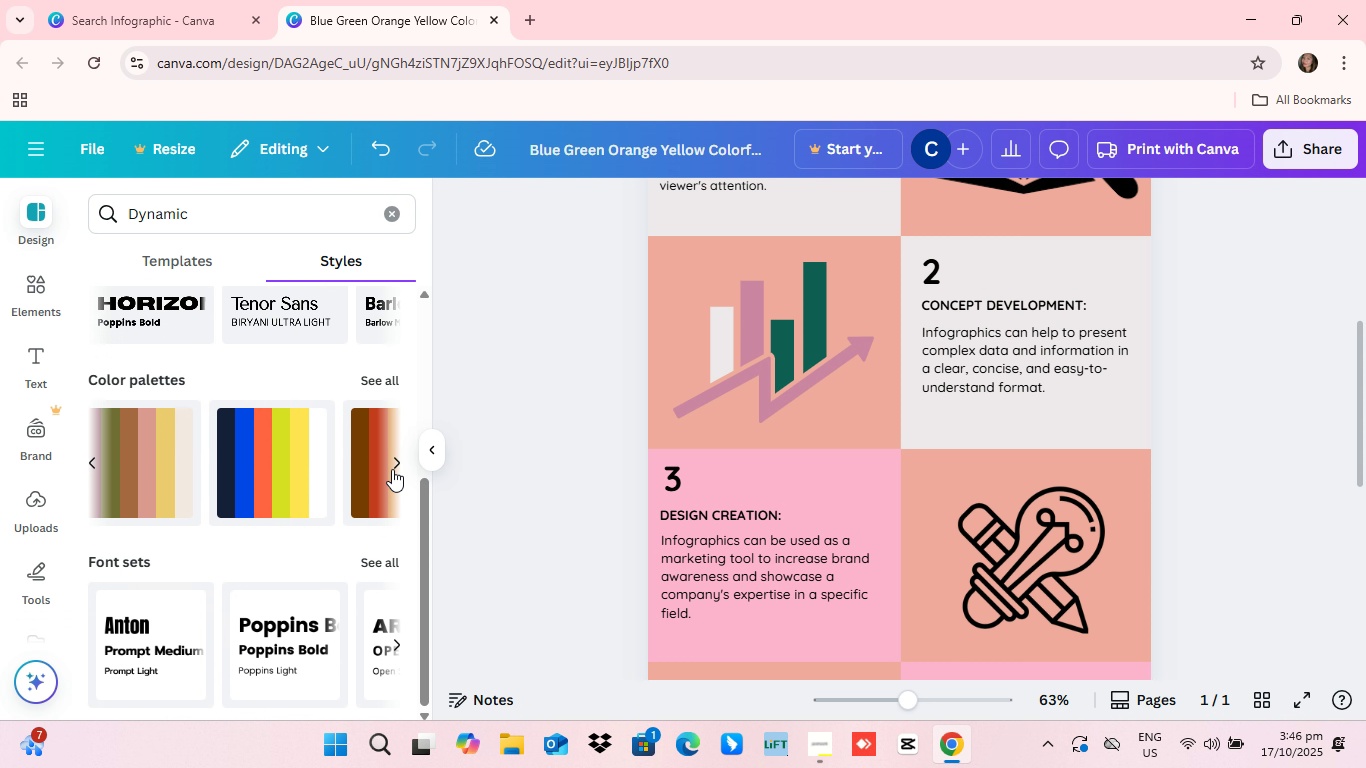 
left_click([392, 469])
 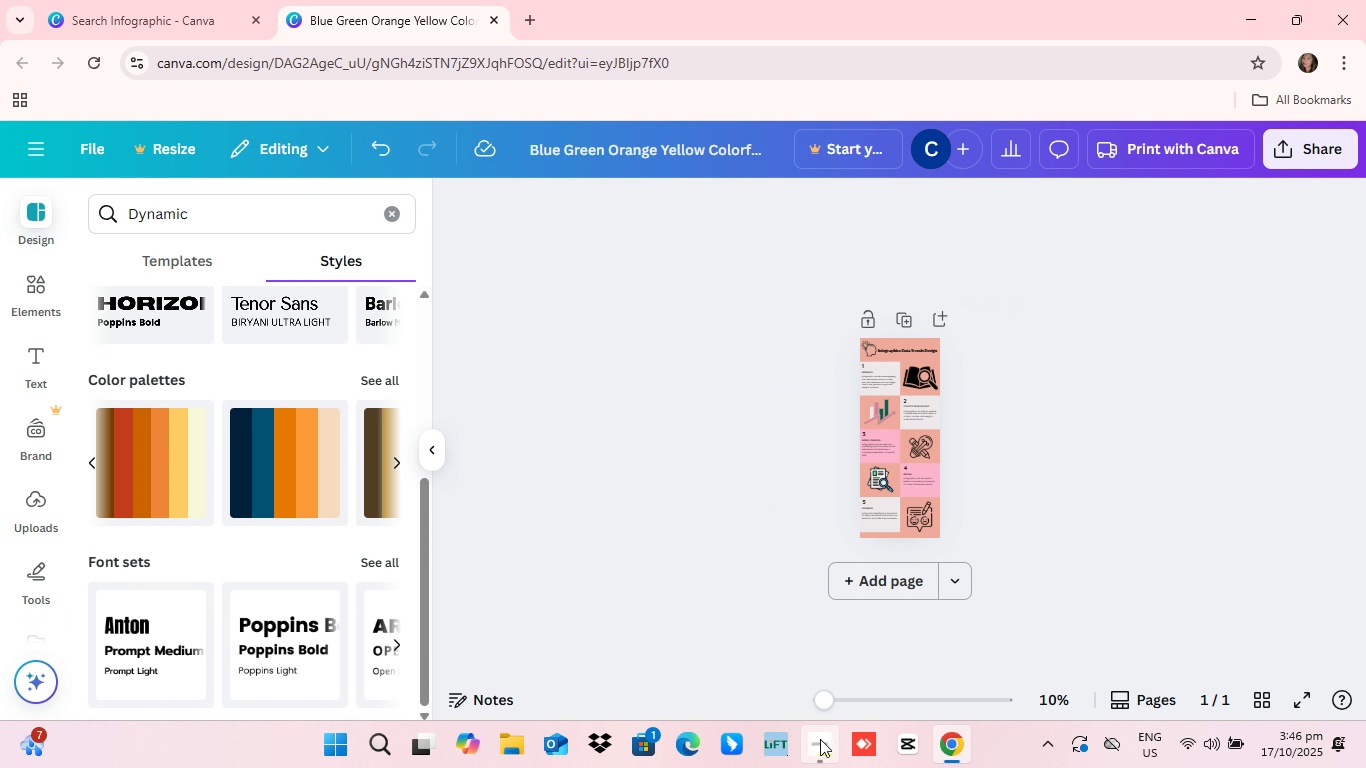 
mouse_move([843, 719])
 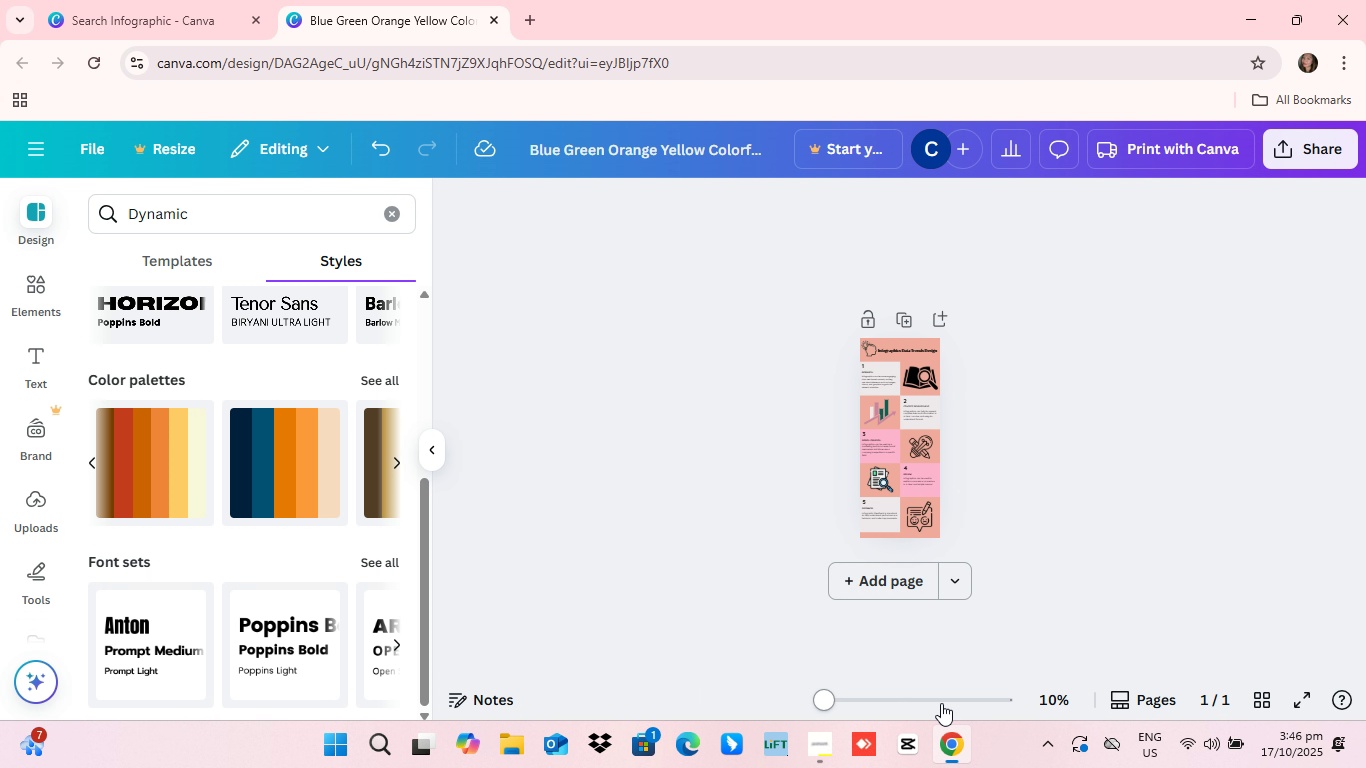 
left_click([820, 717])
 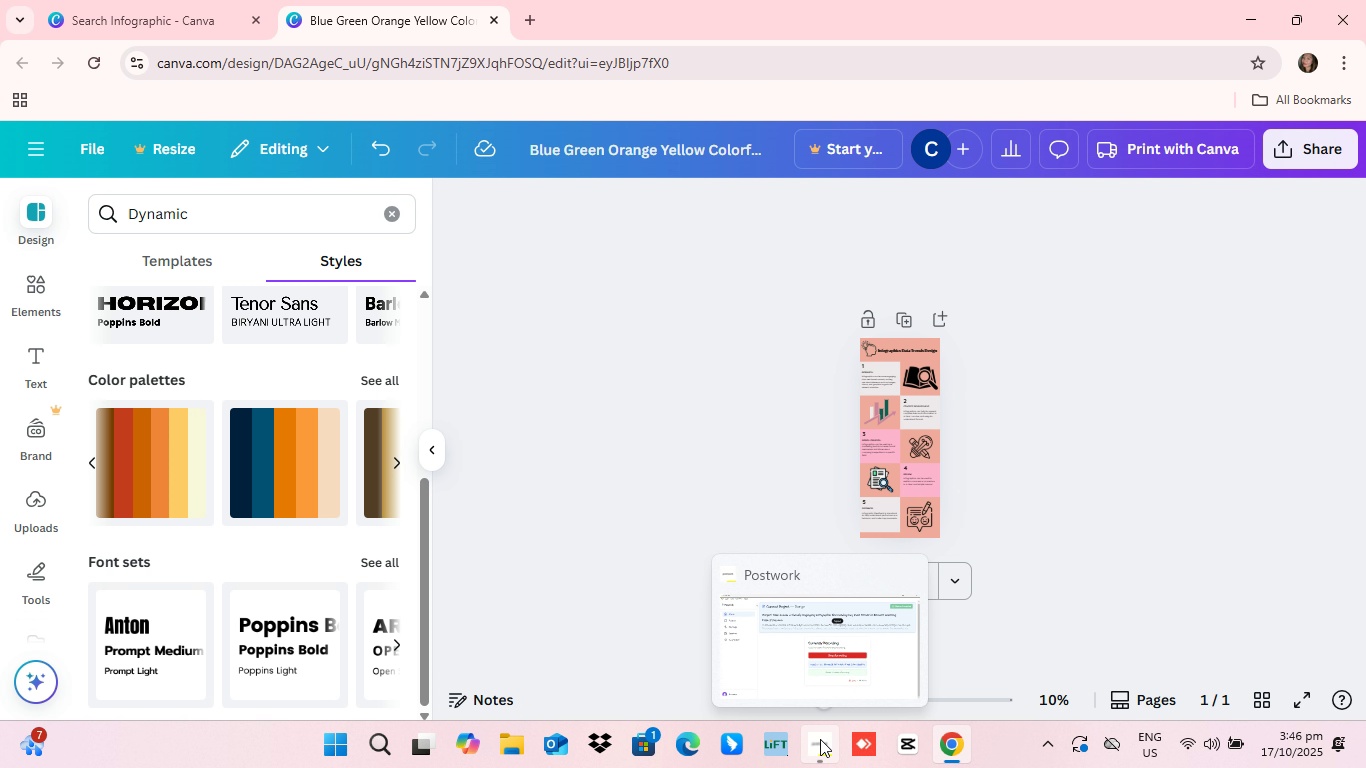 
left_click([941, 705])
 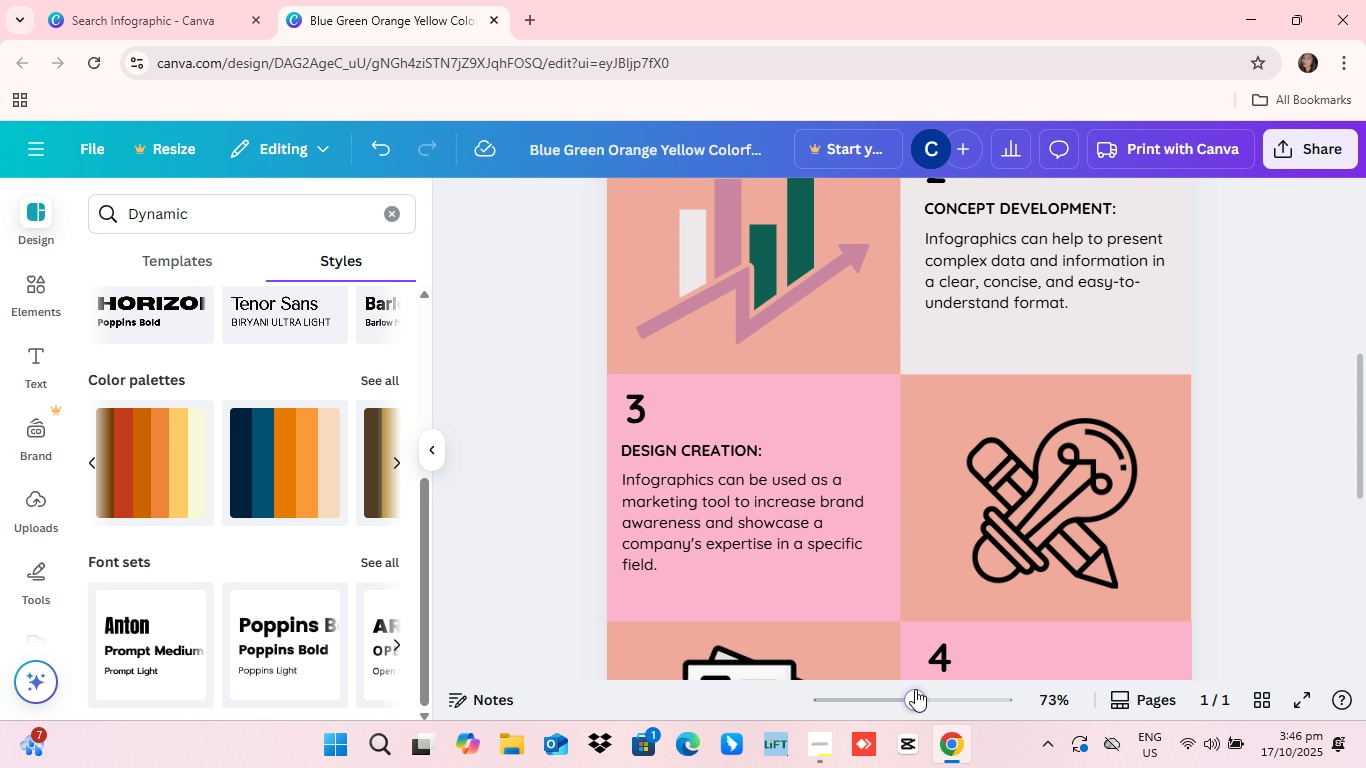 
left_click([915, 689])
 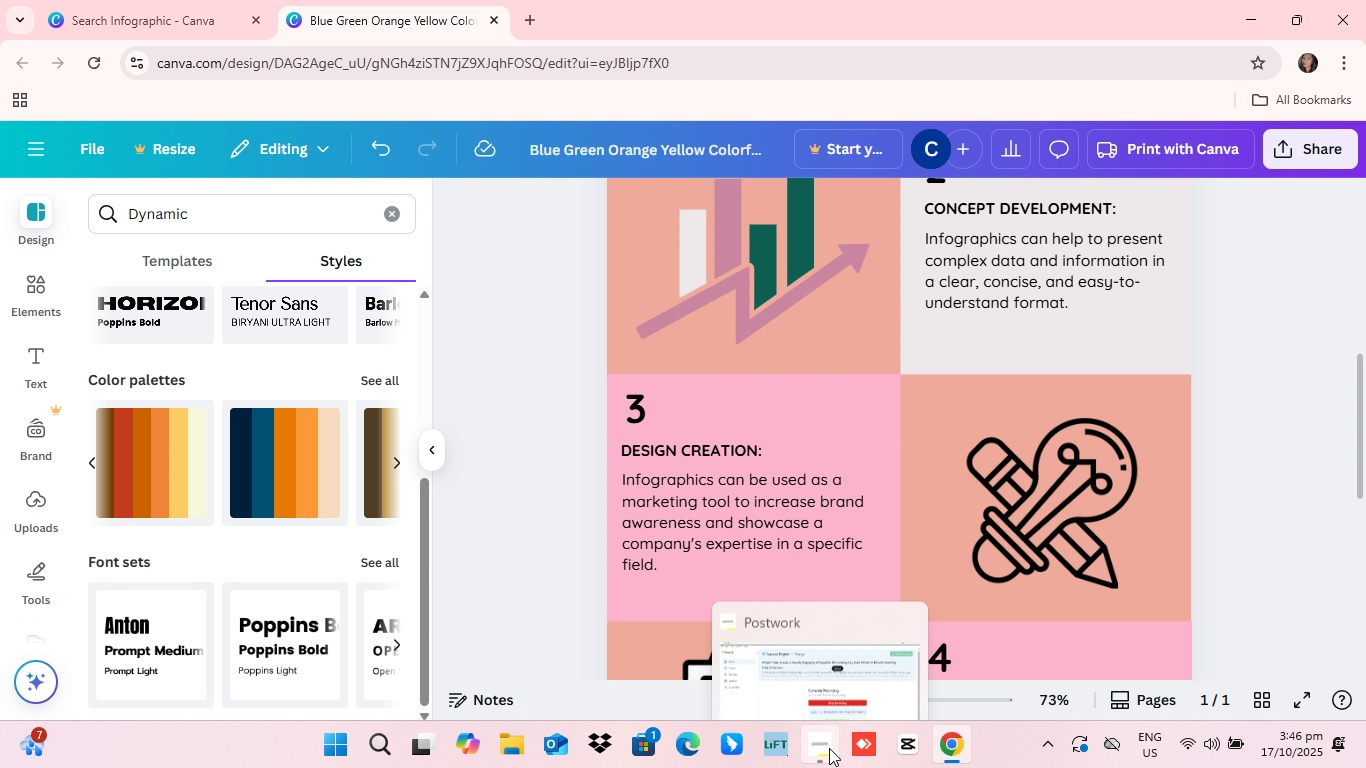 
left_click([829, 748])